 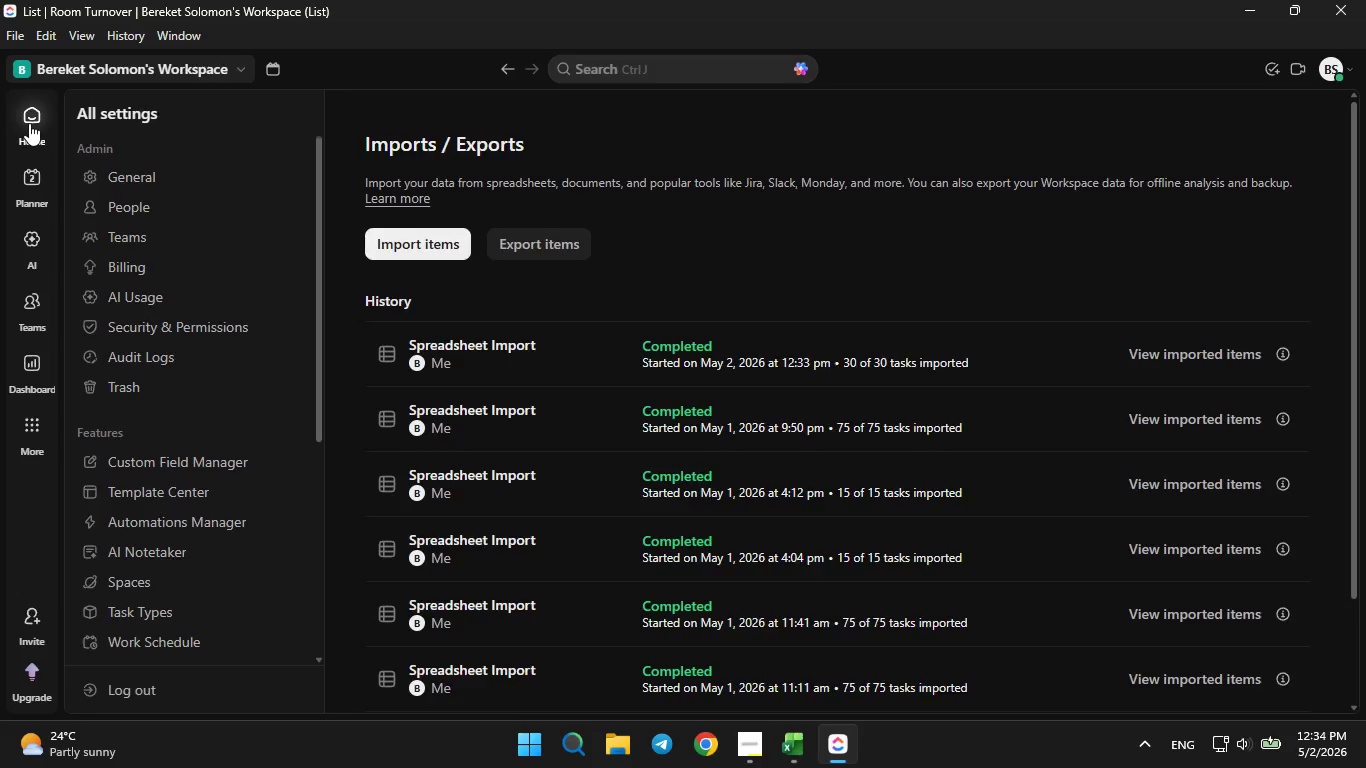 
left_click_drag(start_coordinate=[174, 394], to_coordinate=[189, 380])
 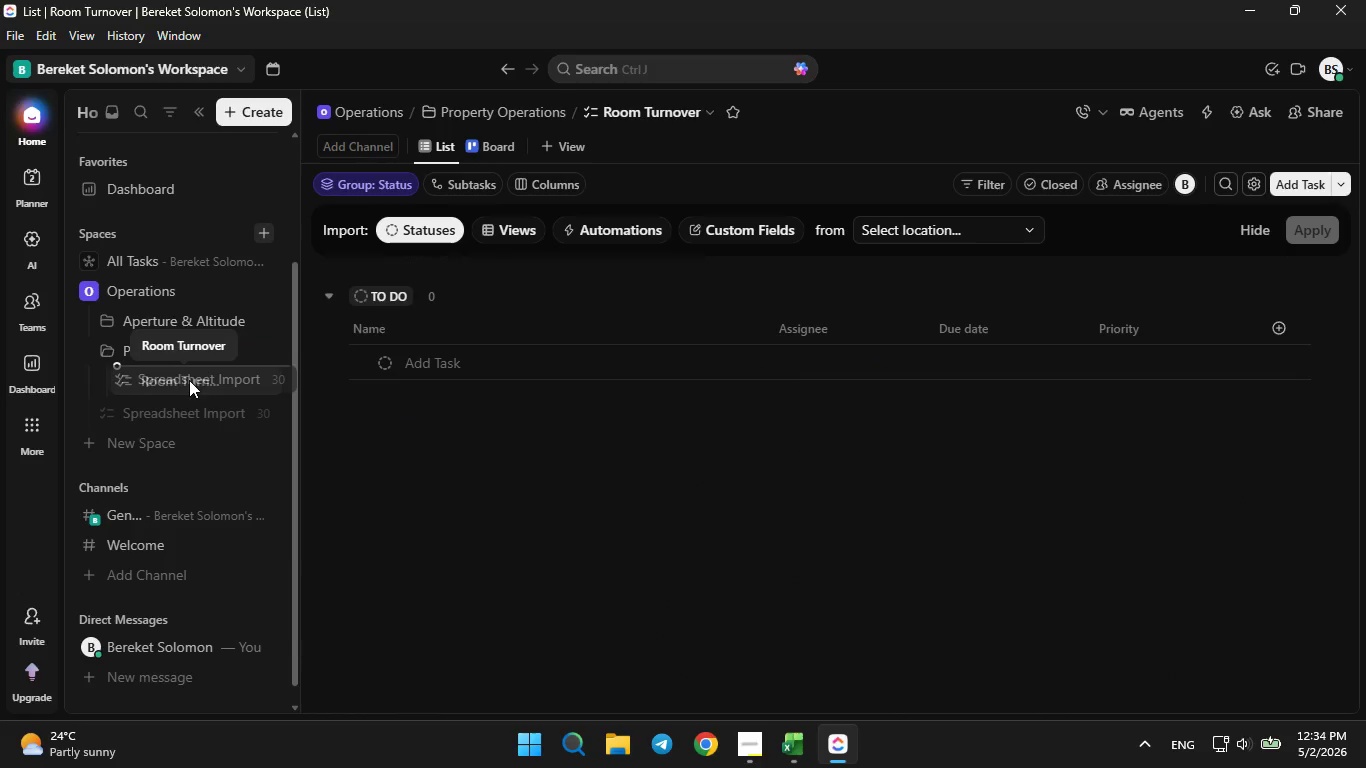 
left_click([189, 380])
 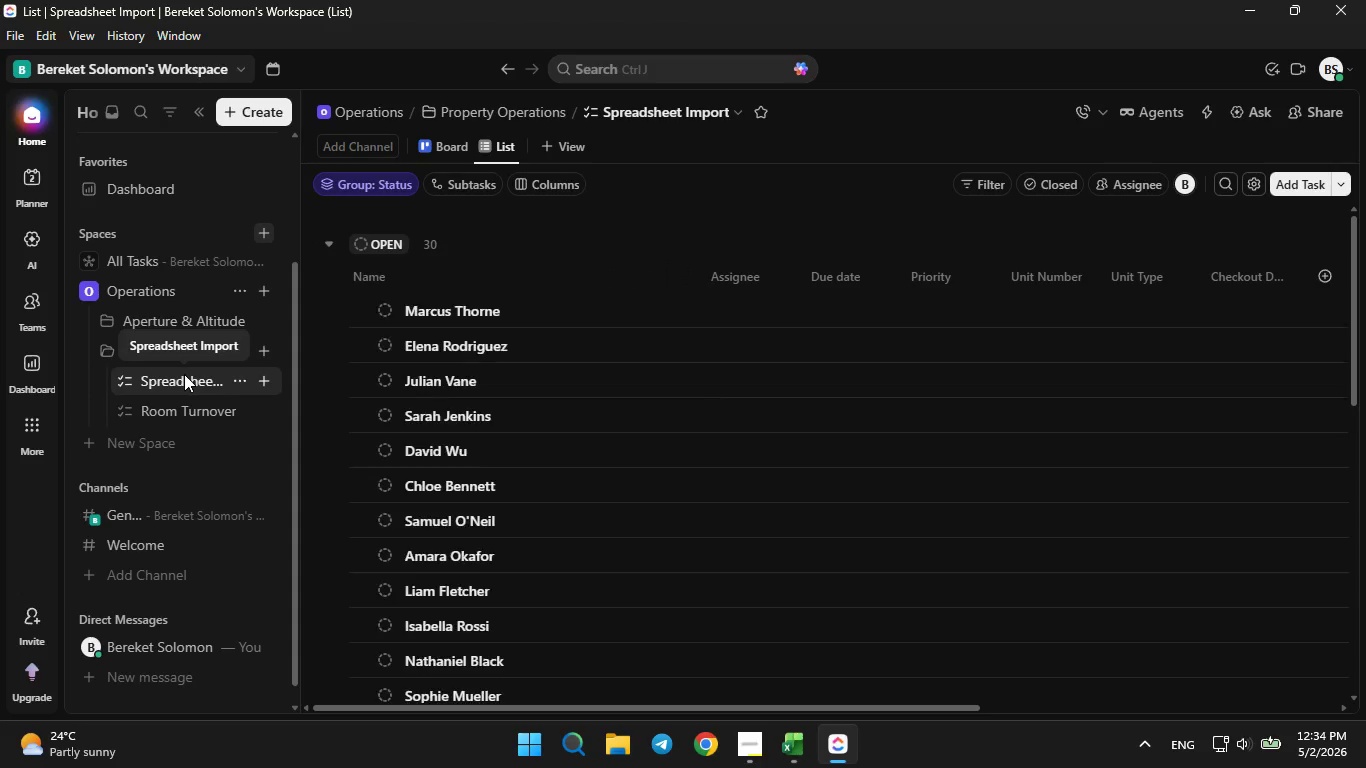 
wait(8.95)
 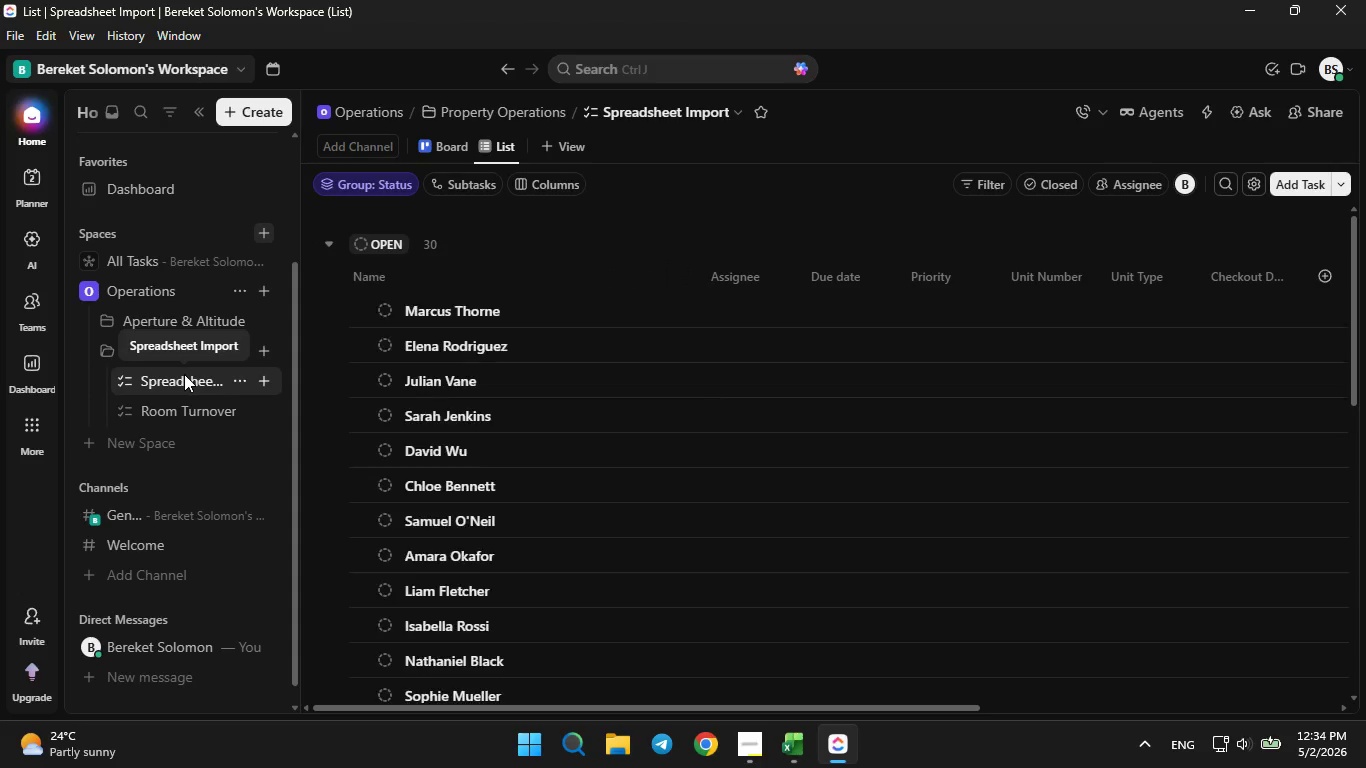 
left_click_drag(start_coordinate=[662, 705], to_coordinate=[600, 723])
 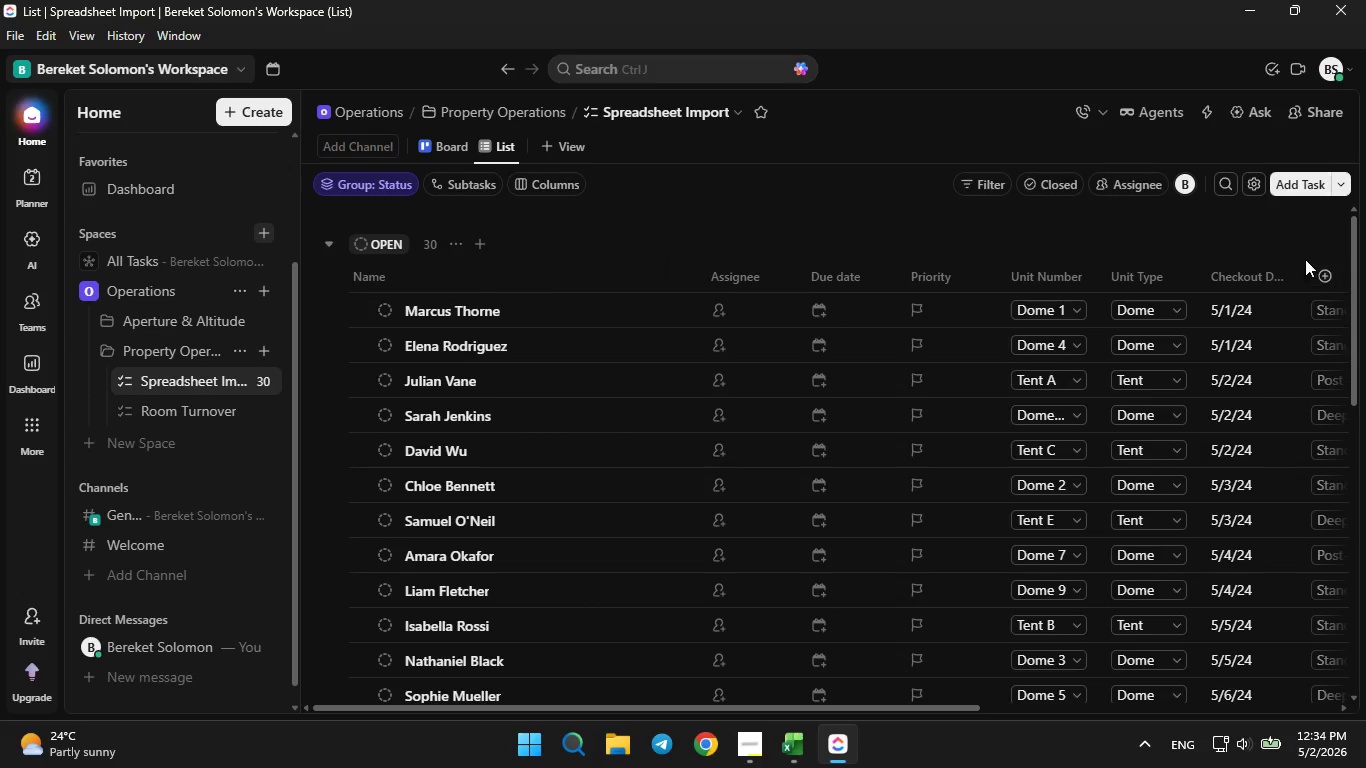 
left_click([1324, 273])
 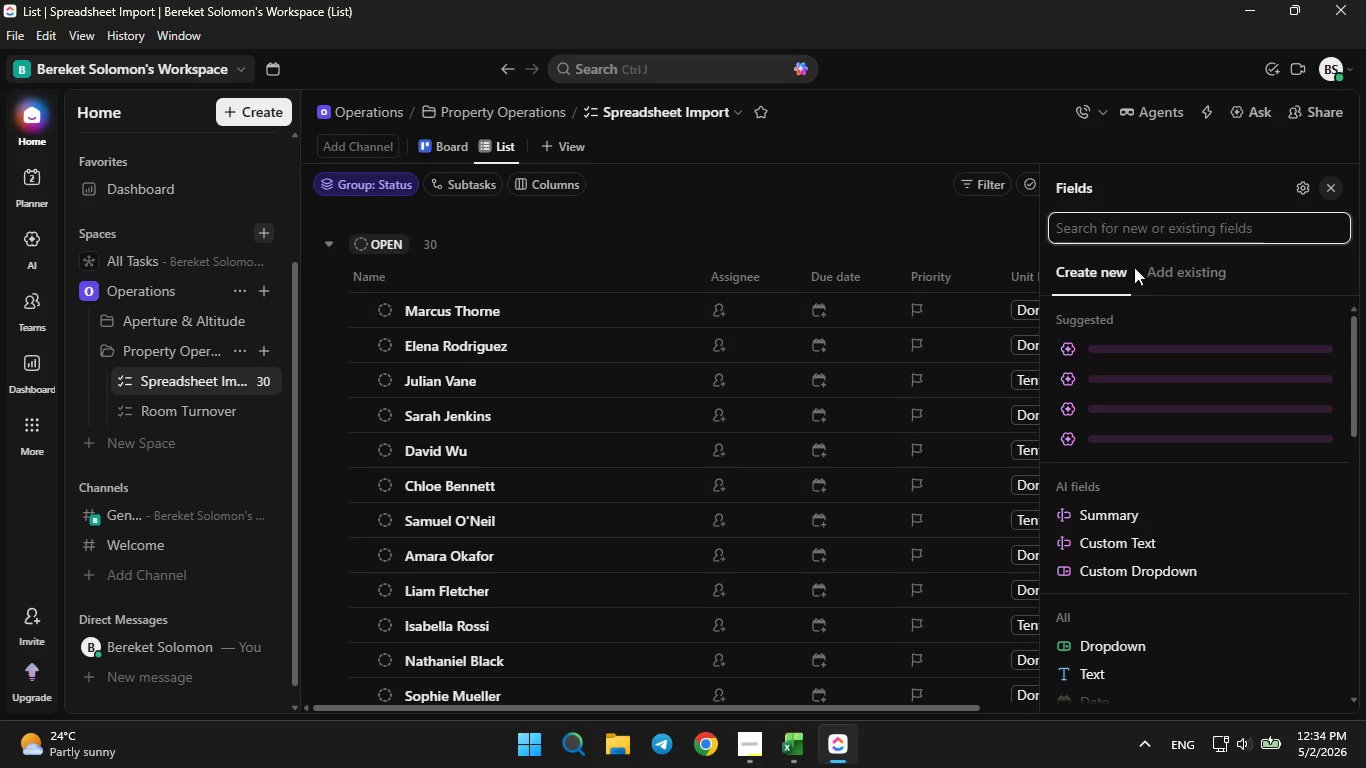 
left_click([1168, 267])
 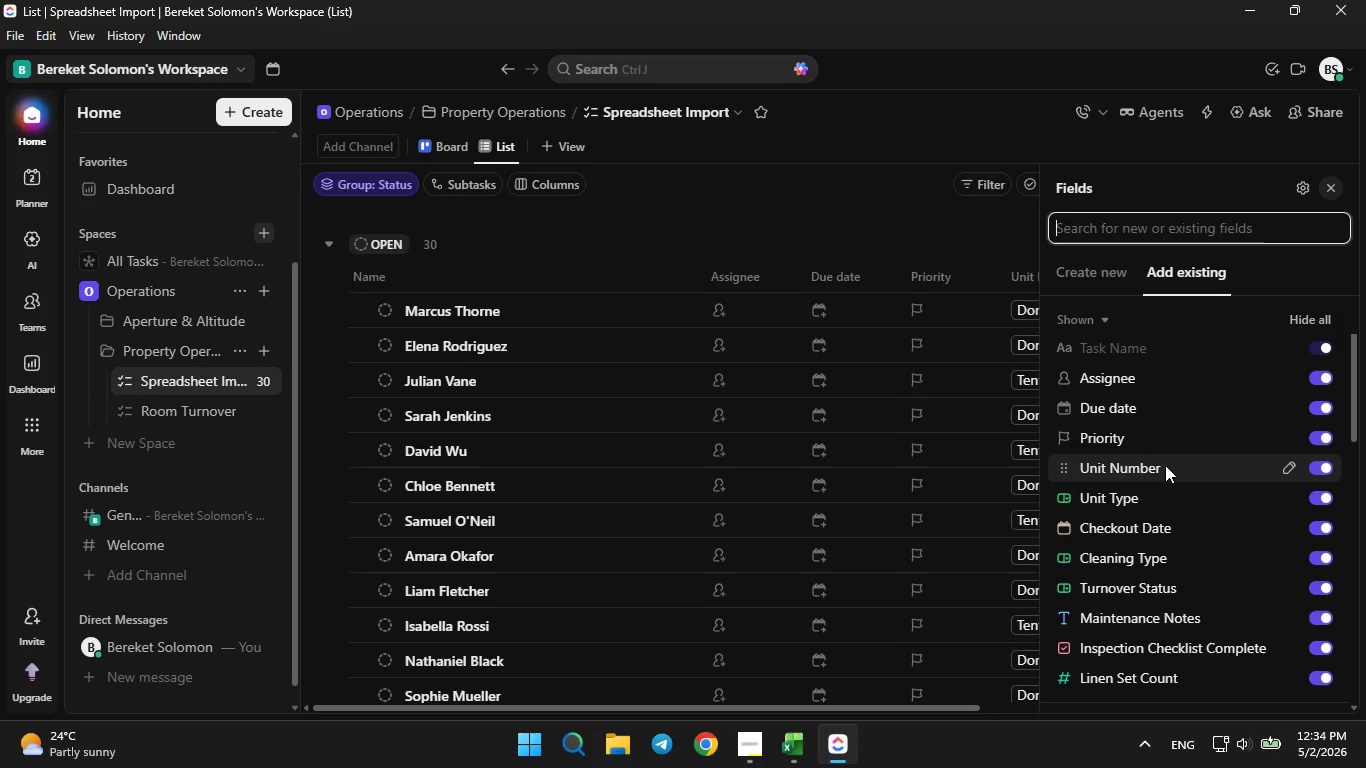 
scroll: coordinate [1166, 483], scroll_direction: down, amount: 3.0
 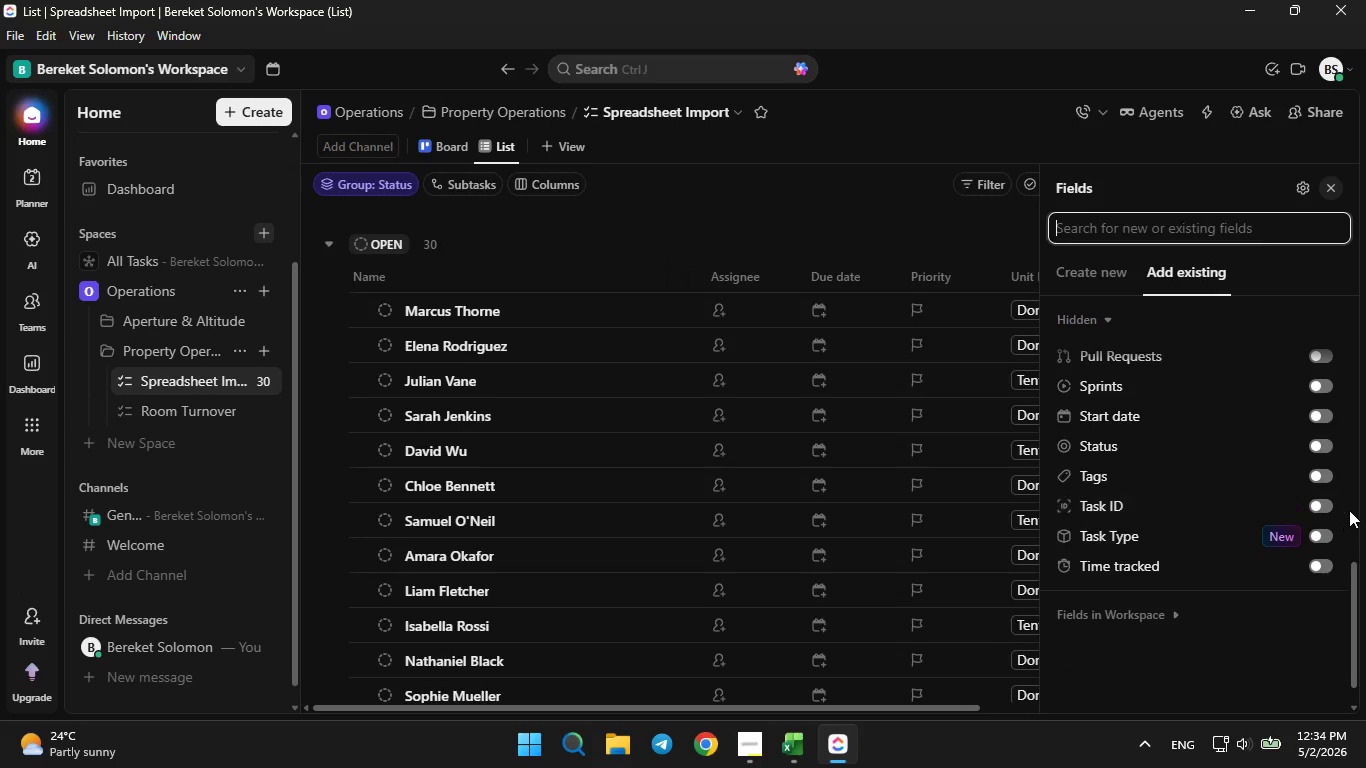 
left_click([1325, 504])
 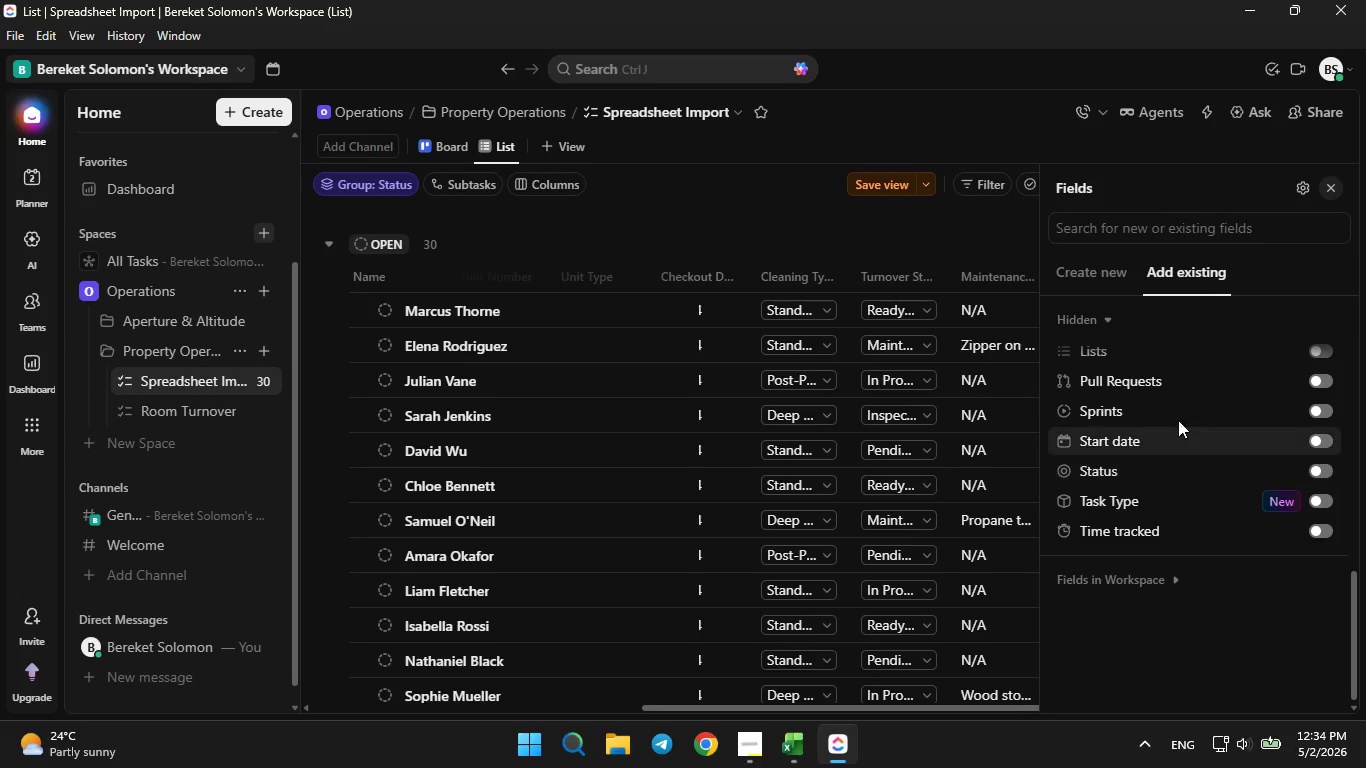 
left_click([907, 224])
 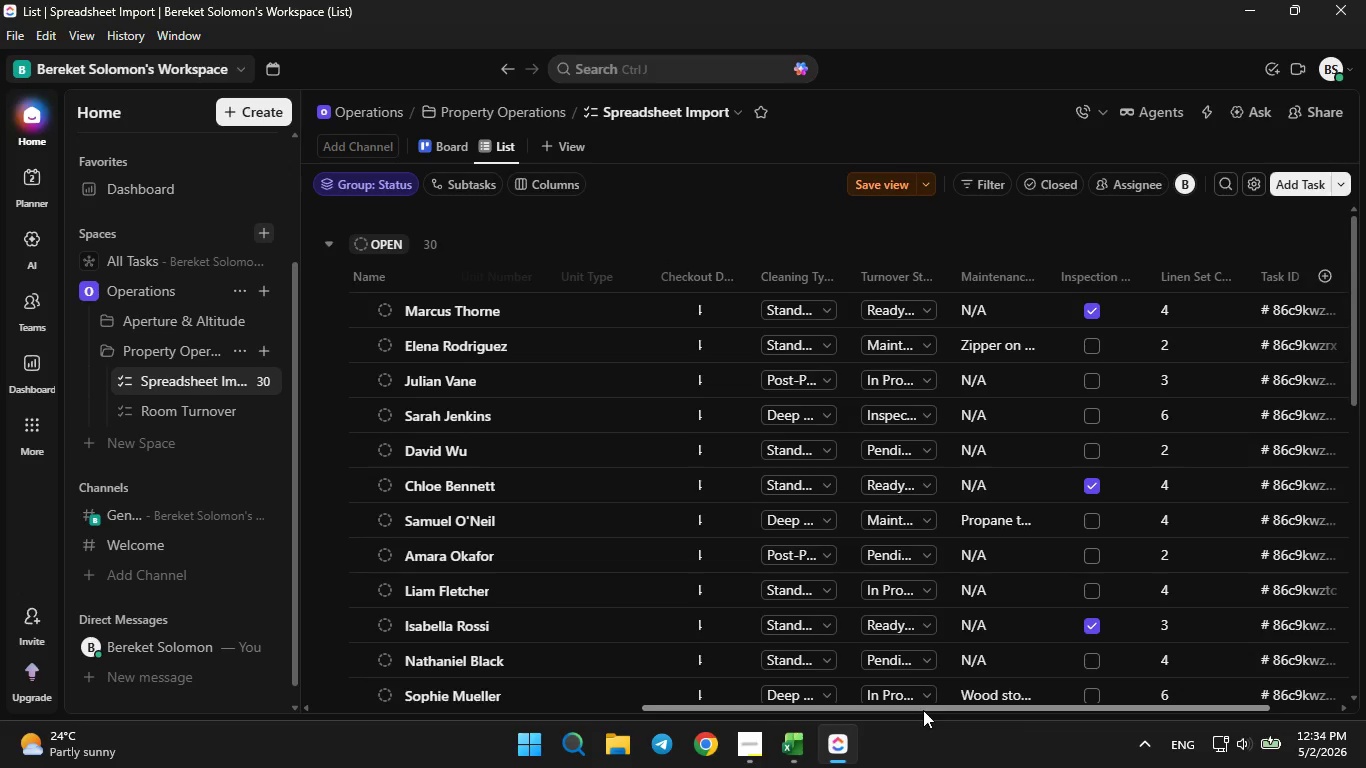 
left_click_drag(start_coordinate=[925, 706], to_coordinate=[1020, 704])
 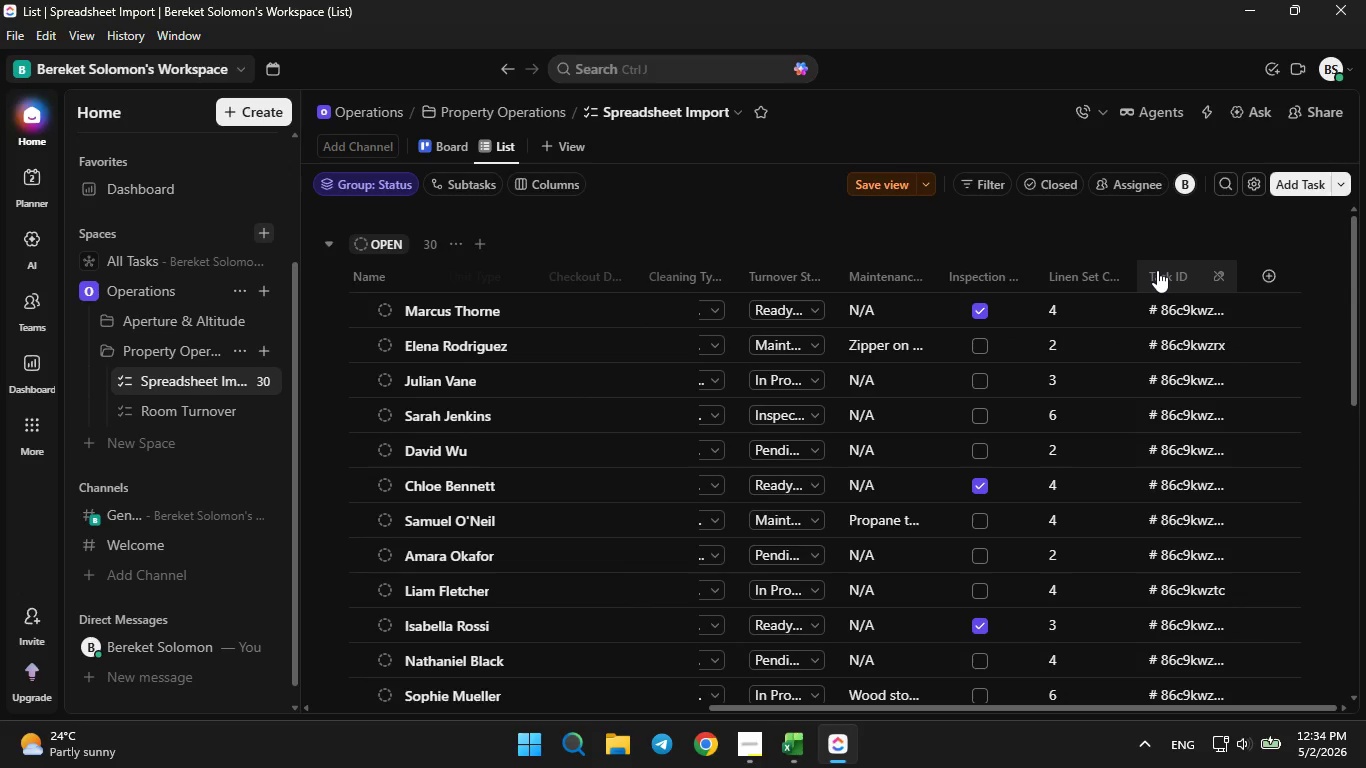 
left_click_drag(start_coordinate=[1157, 270], to_coordinate=[469, 276])
 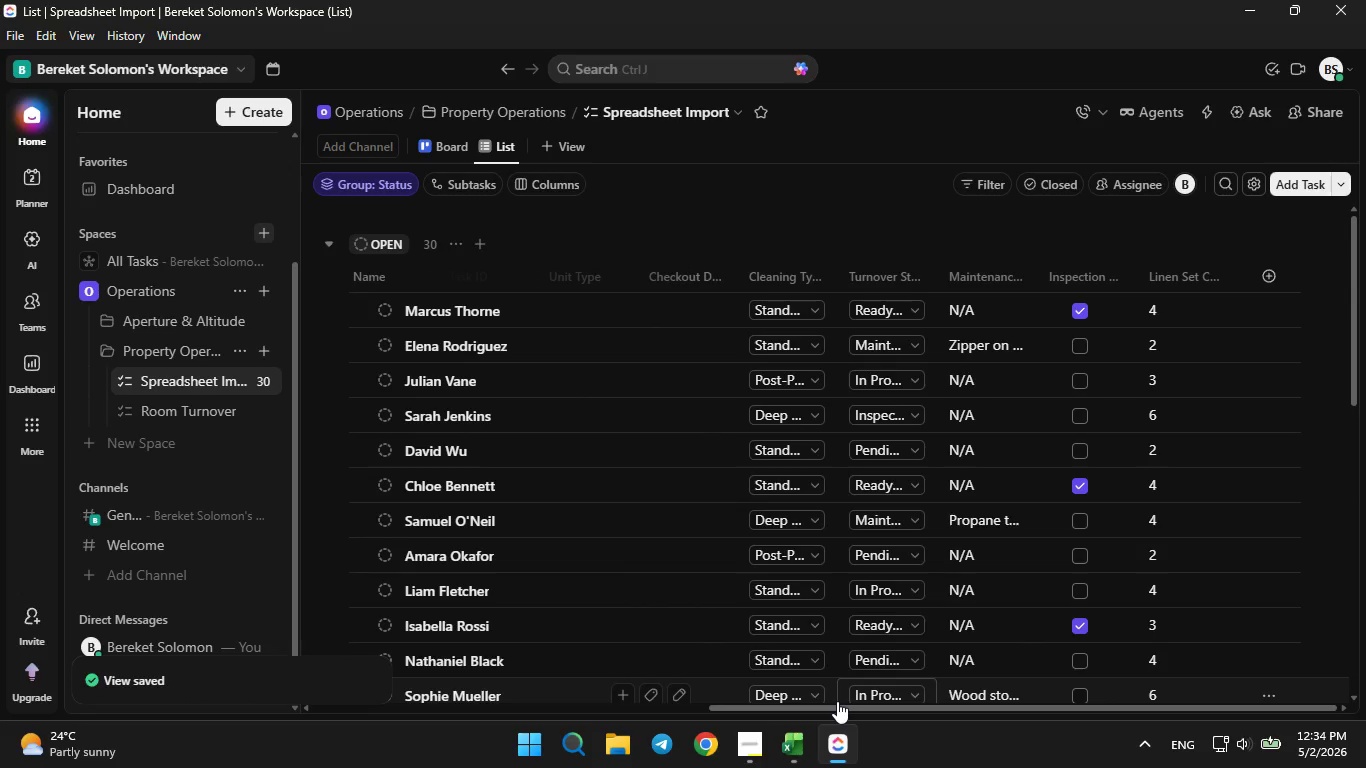 
left_click_drag(start_coordinate=[837, 706], to_coordinate=[456, 666])
 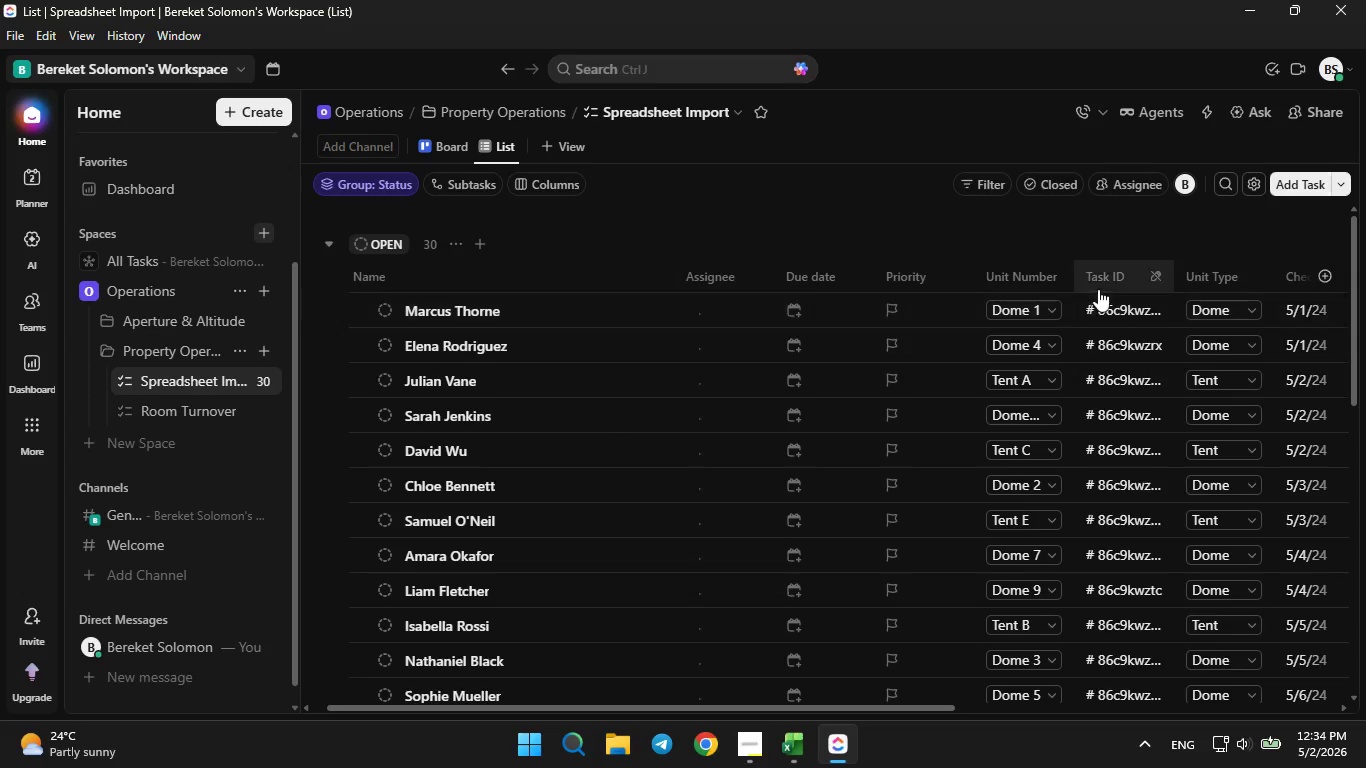 
left_click_drag(start_coordinate=[1098, 281], to_coordinate=[375, 292])
 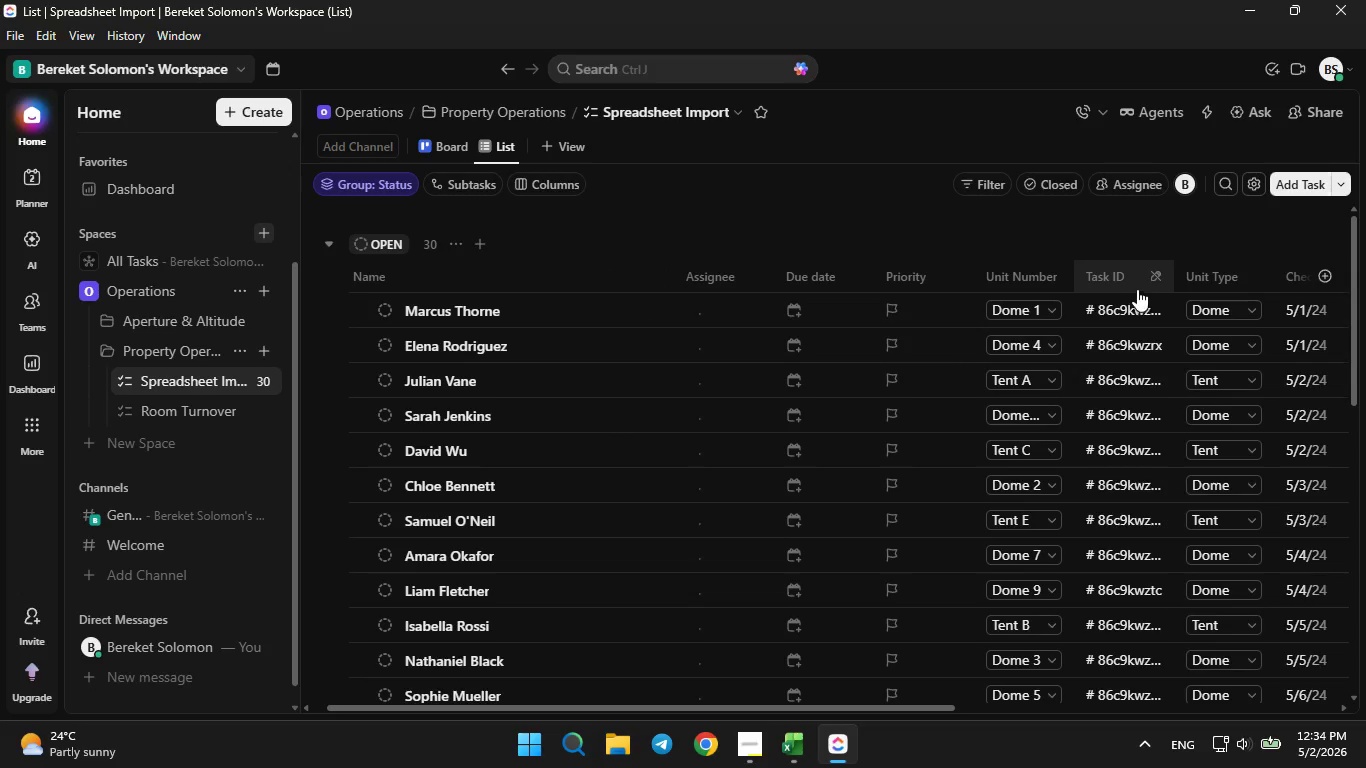 
left_click_drag(start_coordinate=[1126, 286], to_coordinate=[833, 284])
 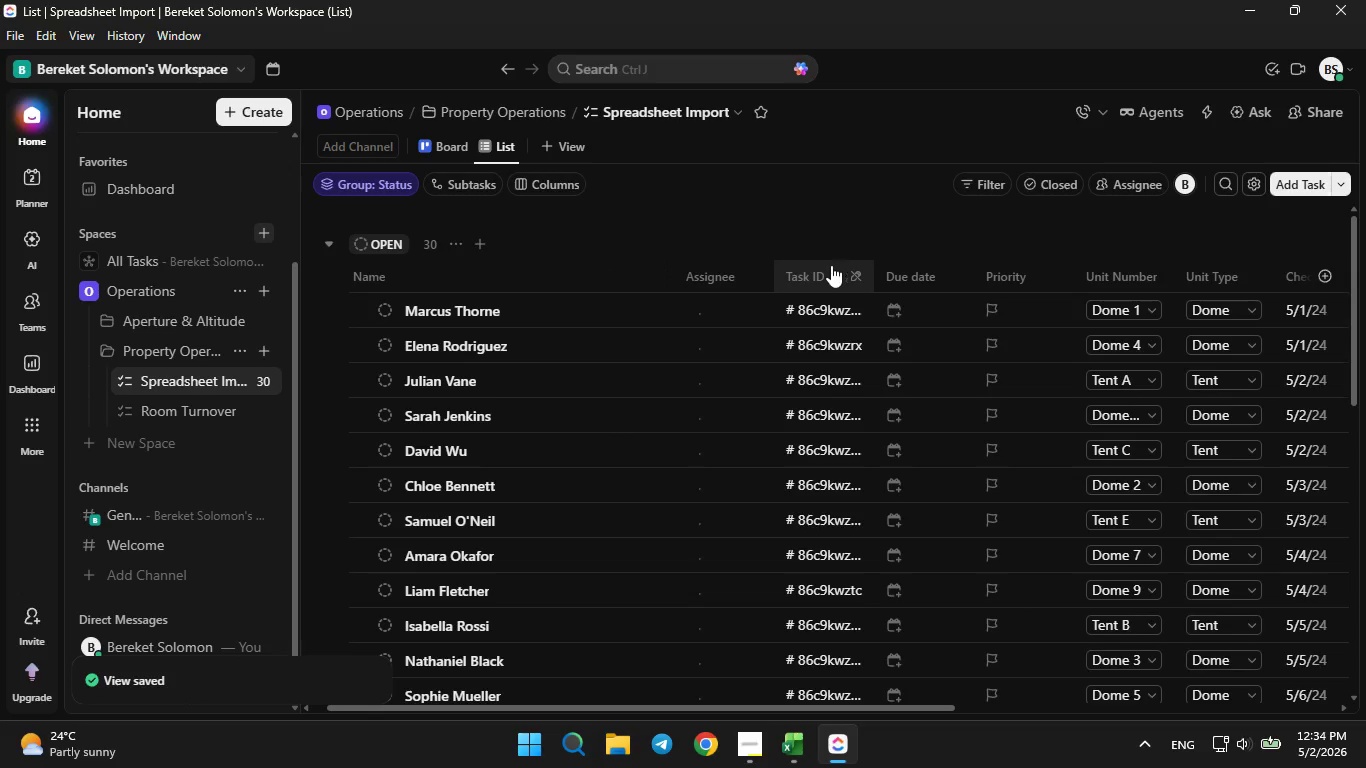 
left_click_drag(start_coordinate=[820, 272], to_coordinate=[690, 274])
 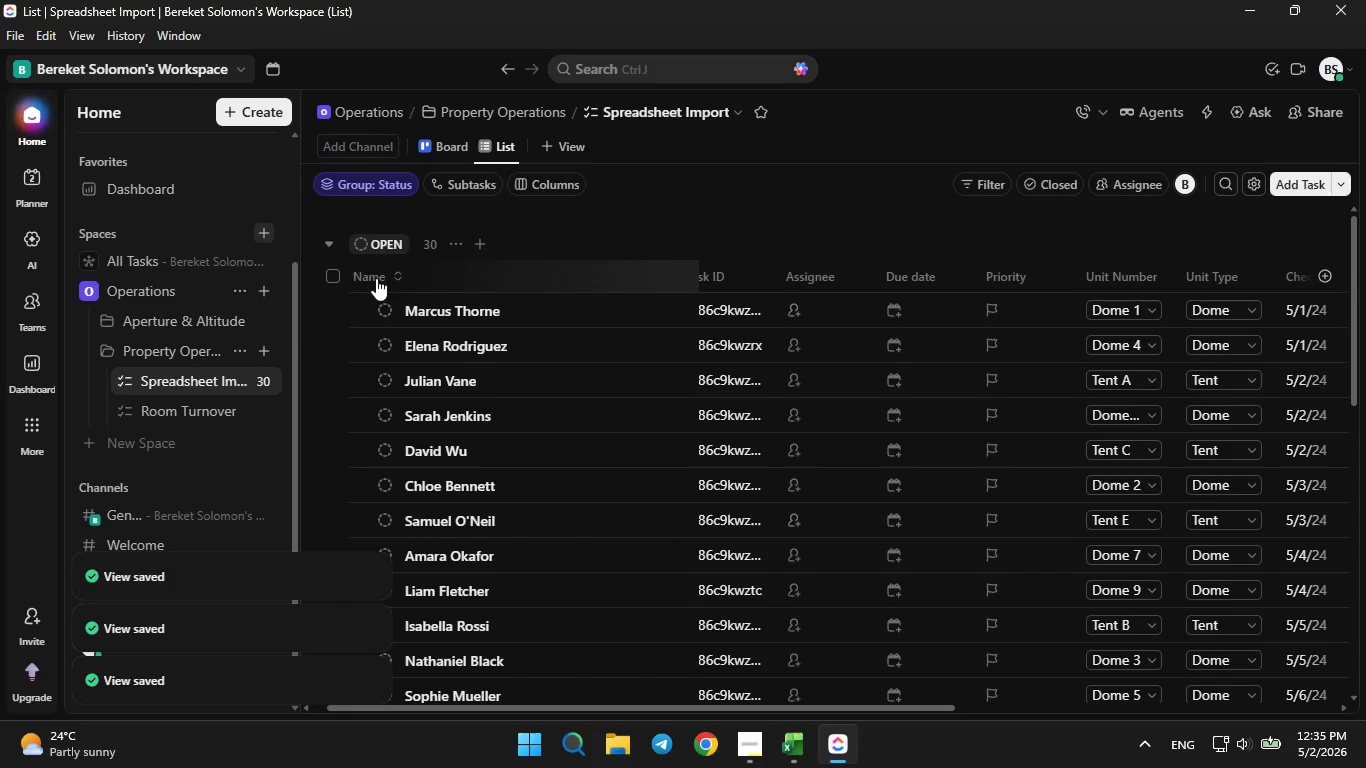 
left_click_drag(start_coordinate=[362, 276], to_coordinate=[573, 292])
 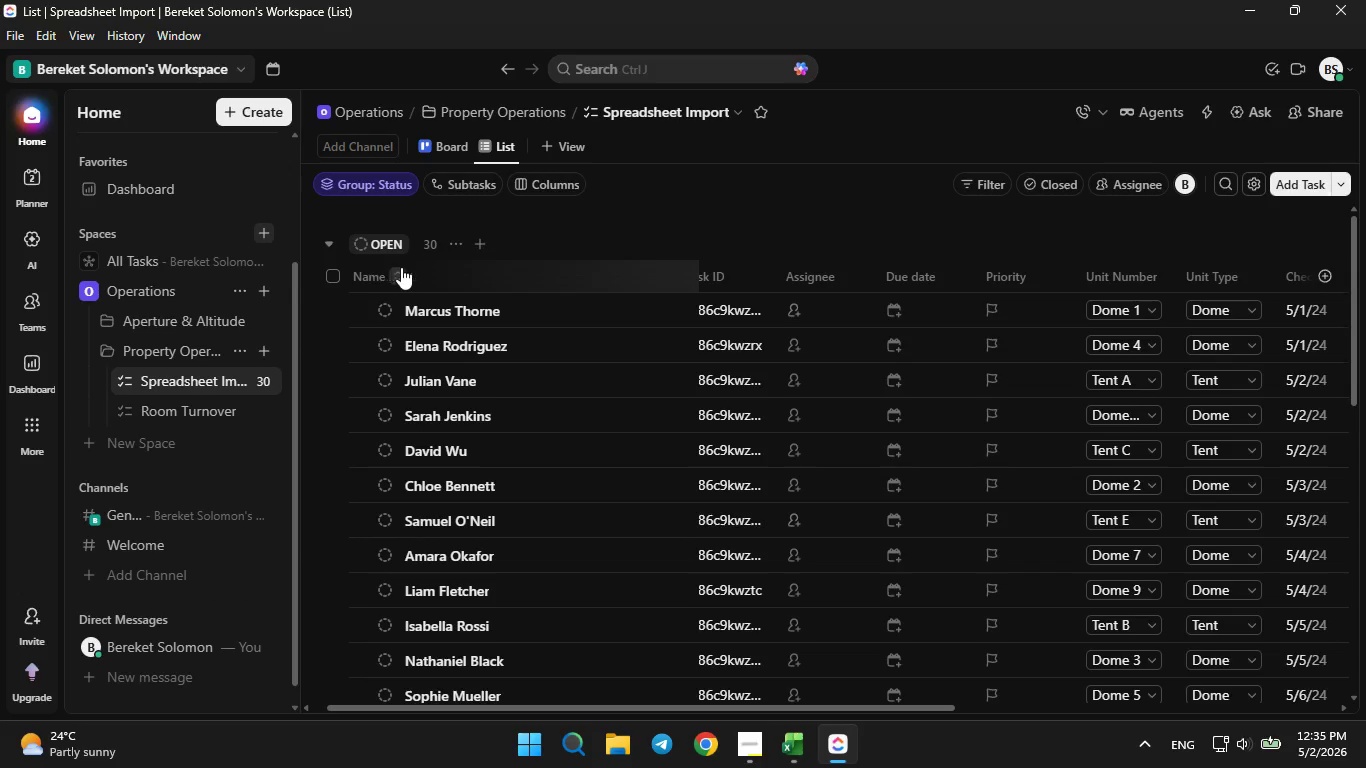 
left_click_drag(start_coordinate=[452, 270], to_coordinate=[732, 281])
 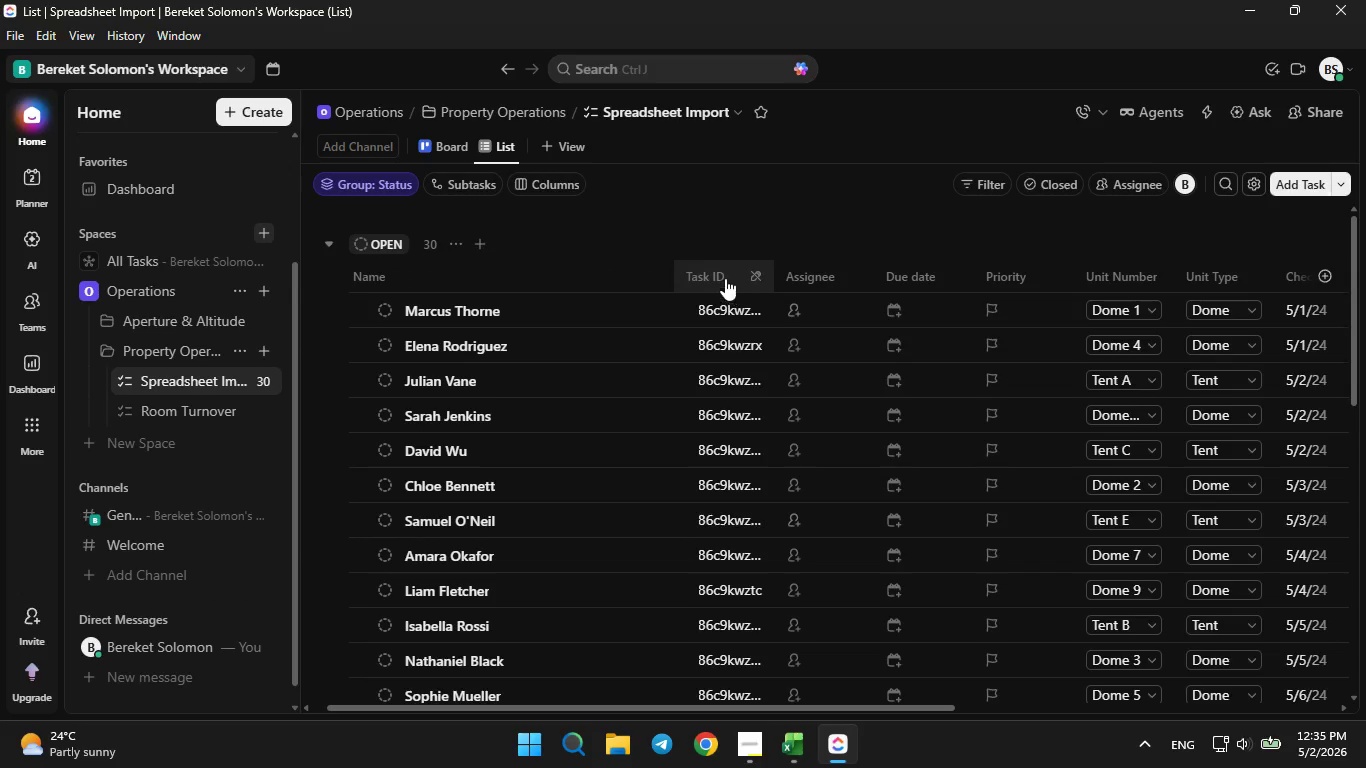 
left_click_drag(start_coordinate=[725, 278], to_coordinate=[435, 277])
 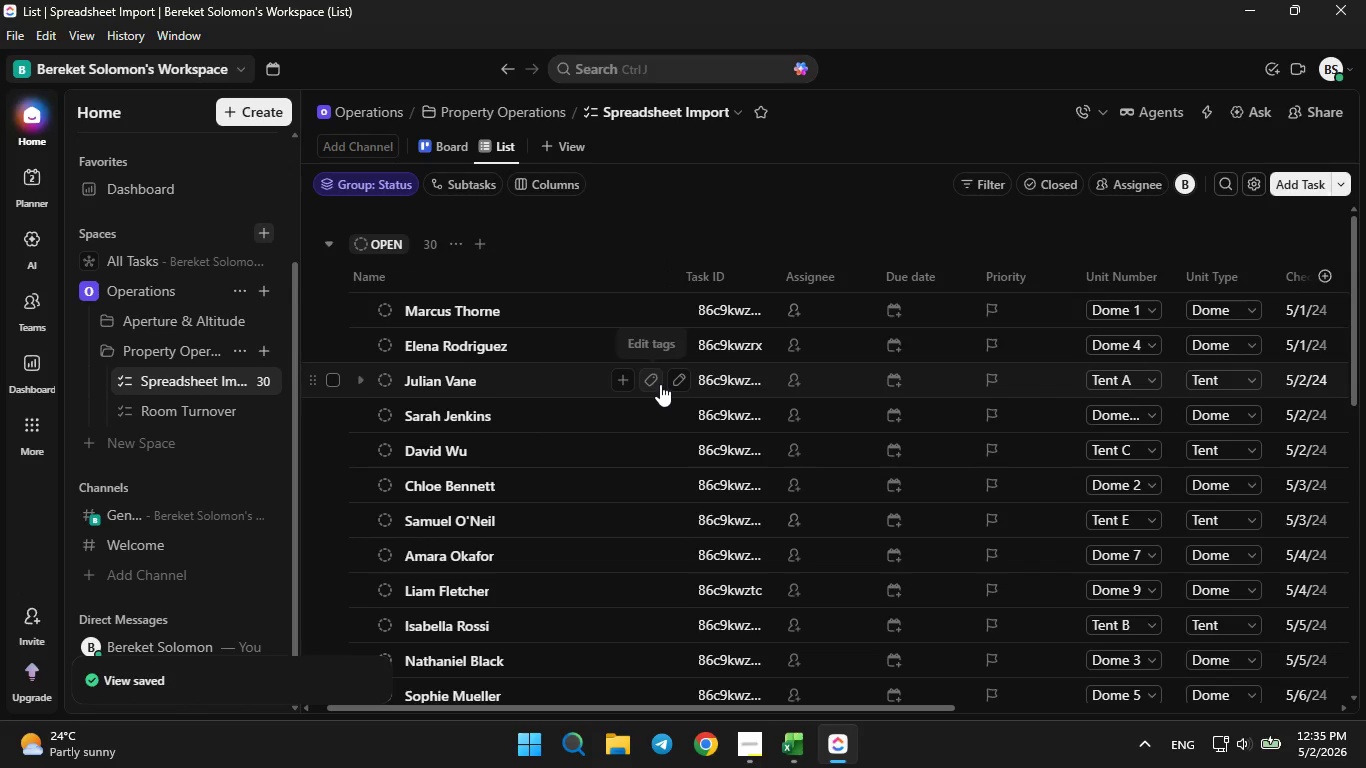 
scroll: coordinate [660, 384], scroll_direction: down, amount: 1.0
 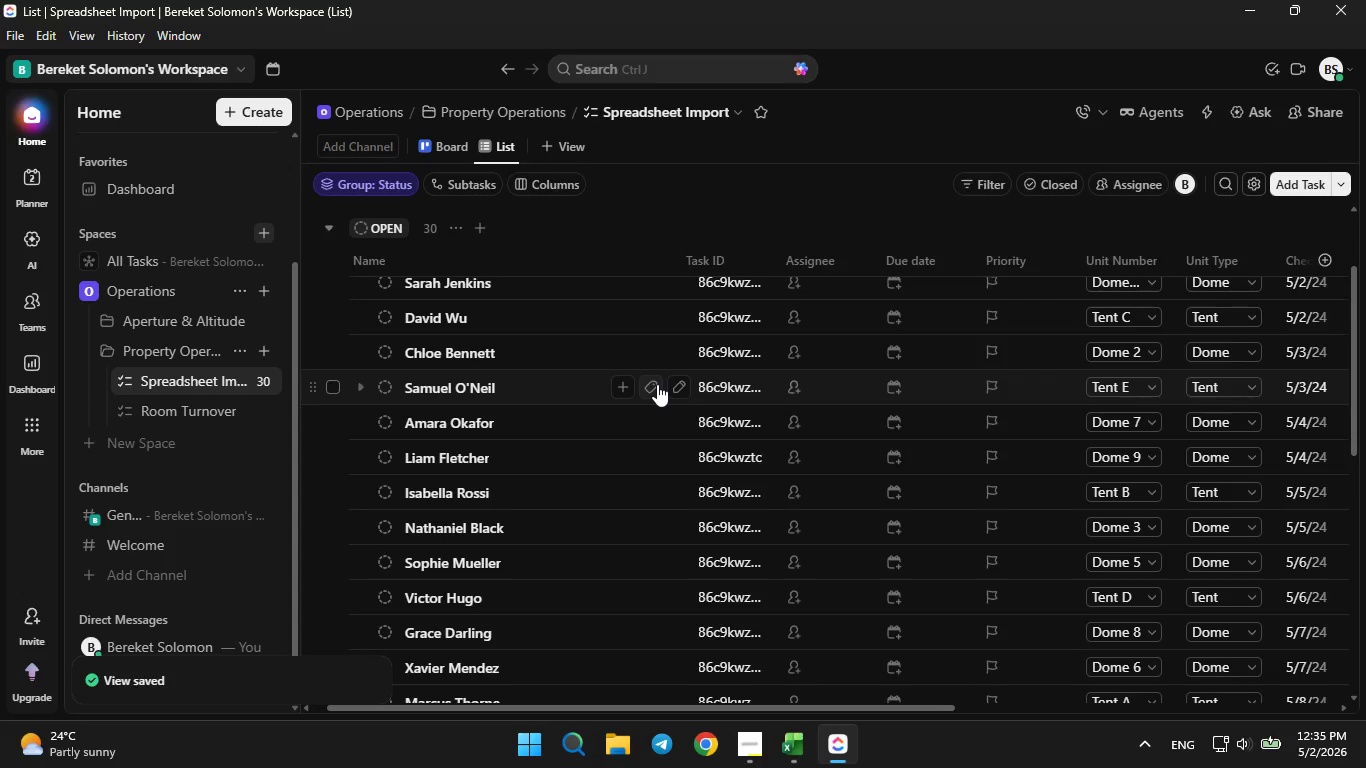 
scroll: coordinate [657, 378], scroll_direction: up, amount: 3.0
 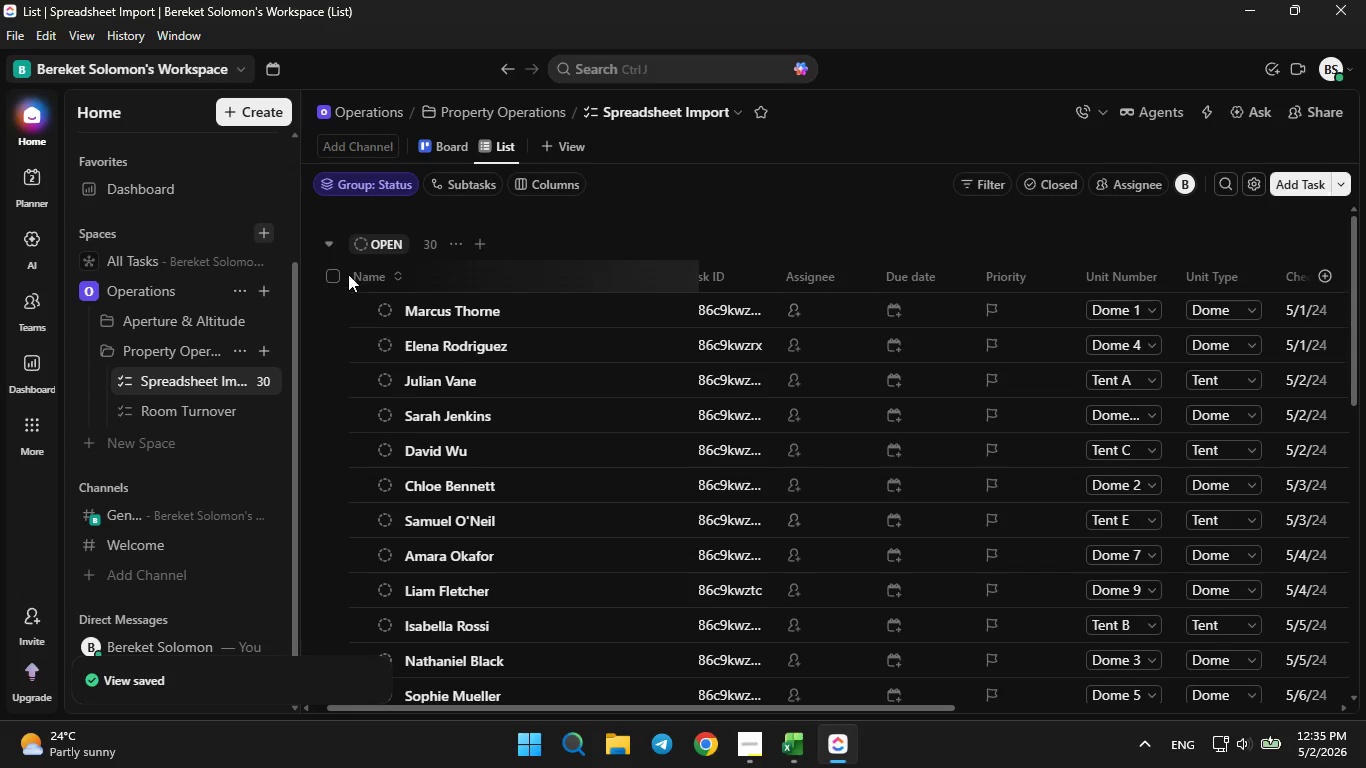 
left_click([332, 274])
 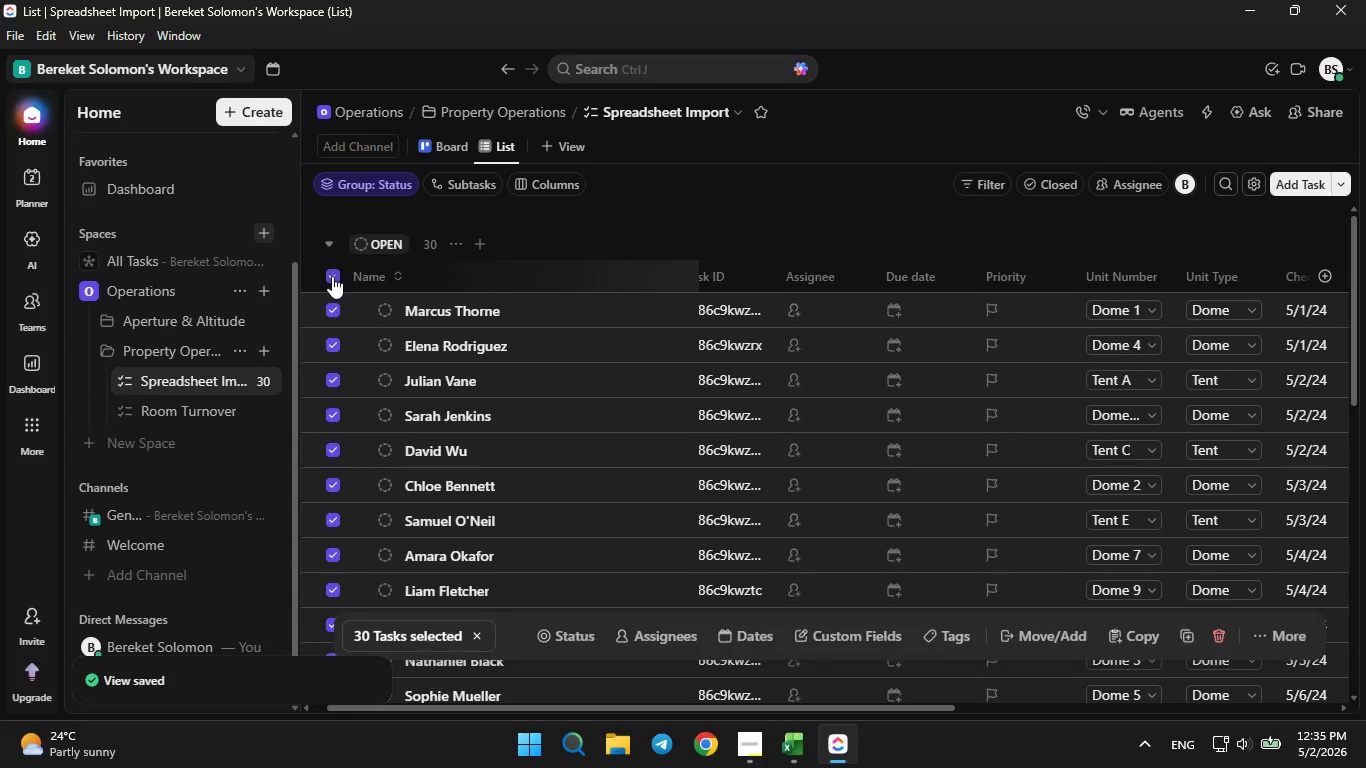 
left_click([332, 274])
 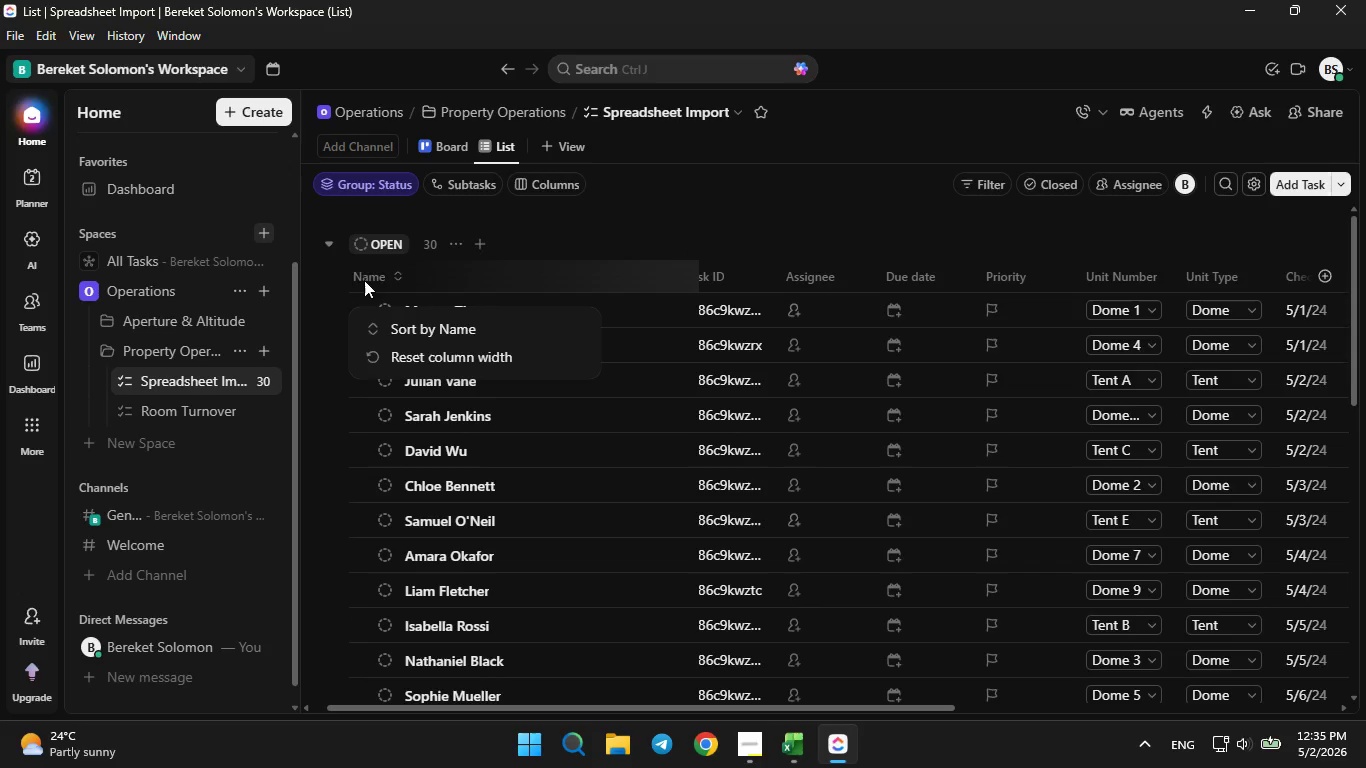 
left_click_drag(start_coordinate=[364, 279], to_coordinate=[436, 339])
 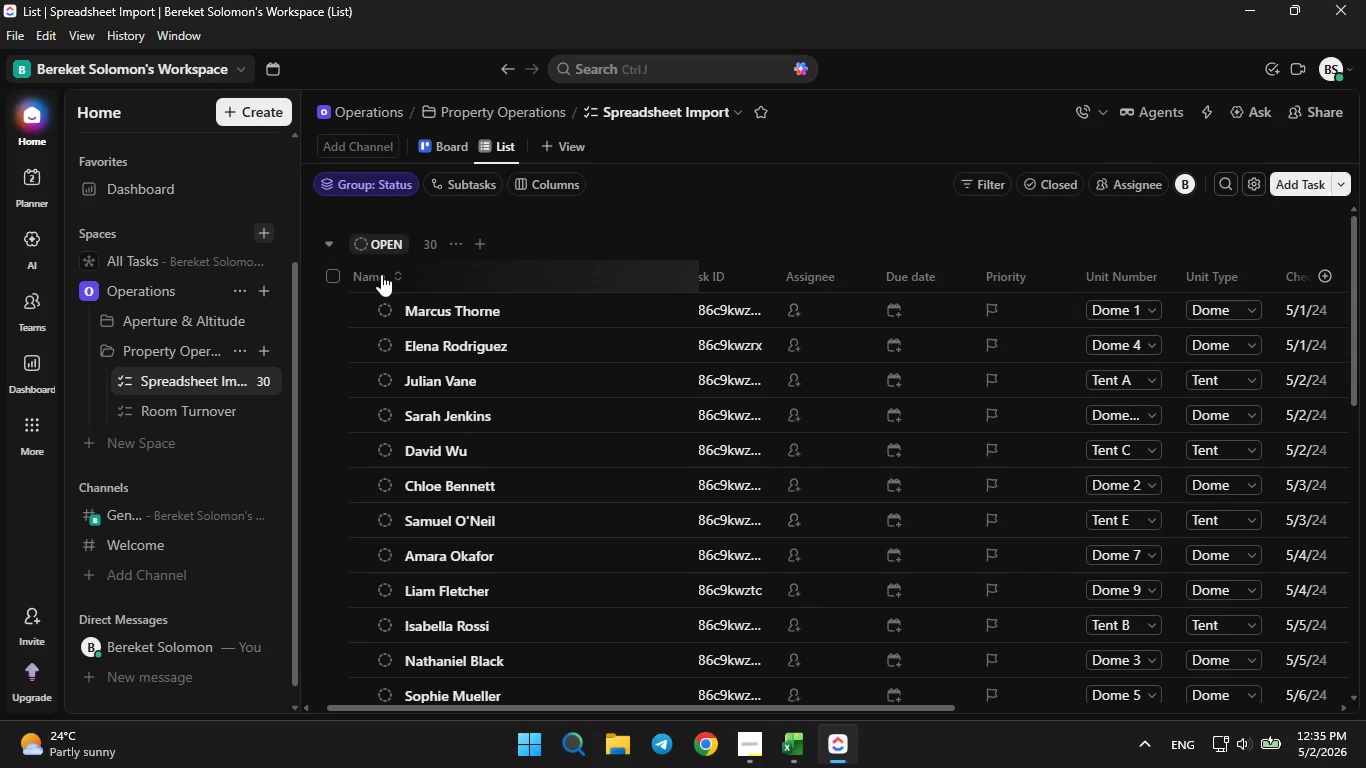 
left_click_drag(start_coordinate=[381, 274], to_coordinate=[385, 291])
 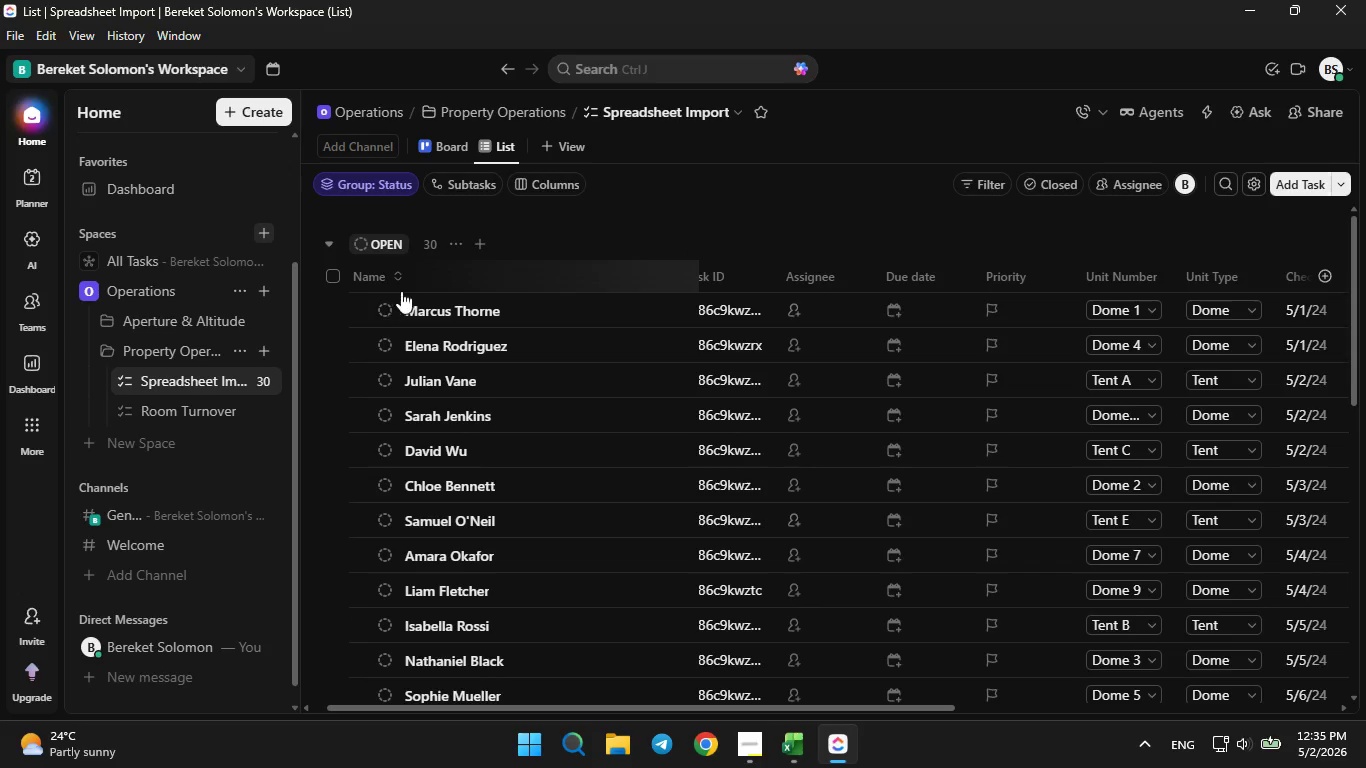 
double_click([388, 291])
 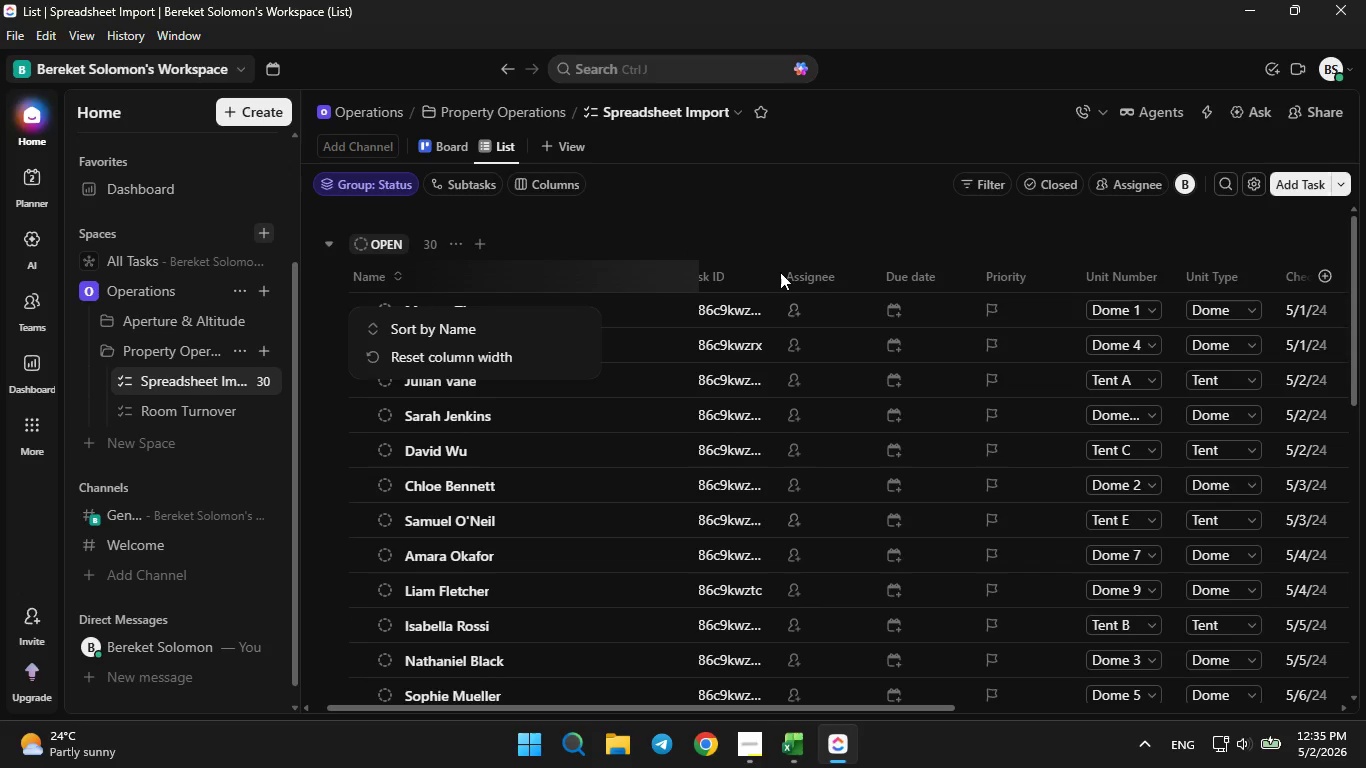 
left_click_drag(start_coordinate=[790, 272], to_coordinate=[793, 301])
 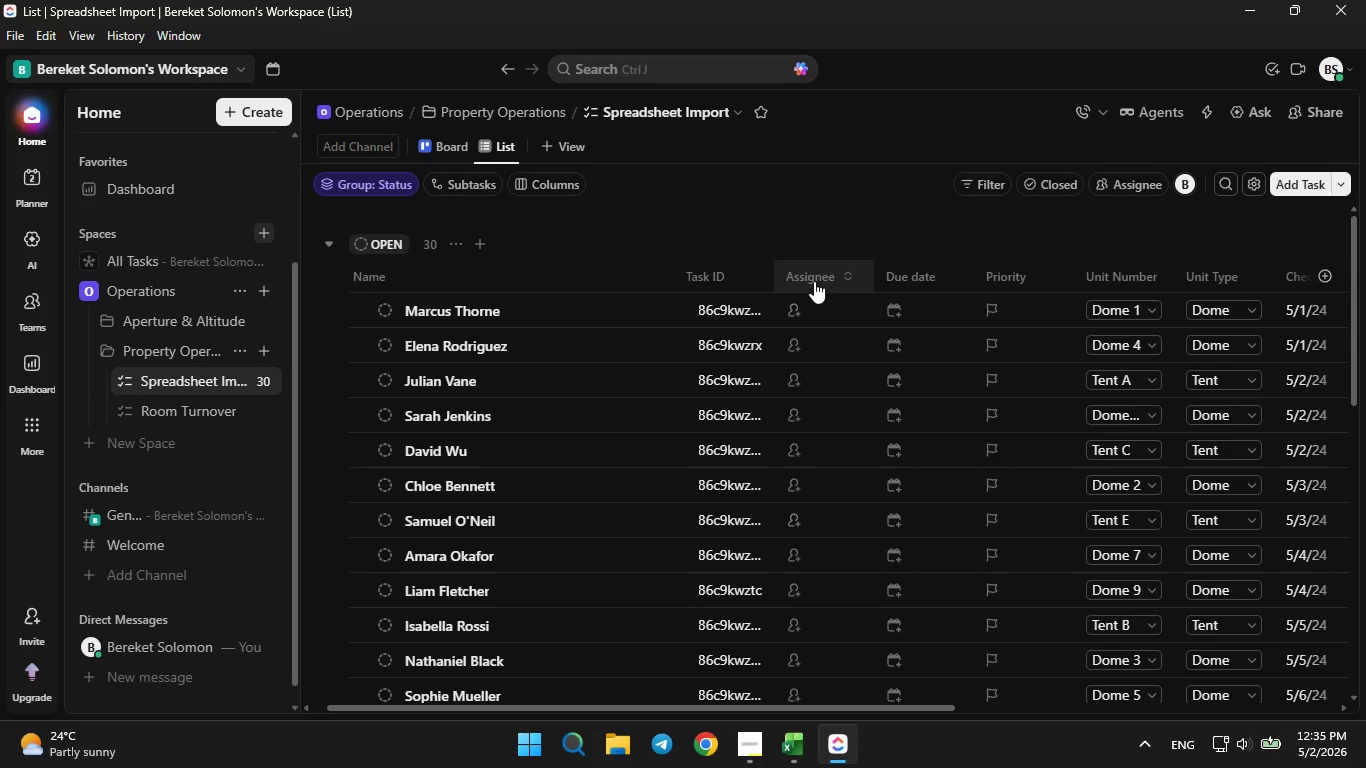 
left_click_drag(start_coordinate=[814, 278], to_coordinate=[727, 287])
 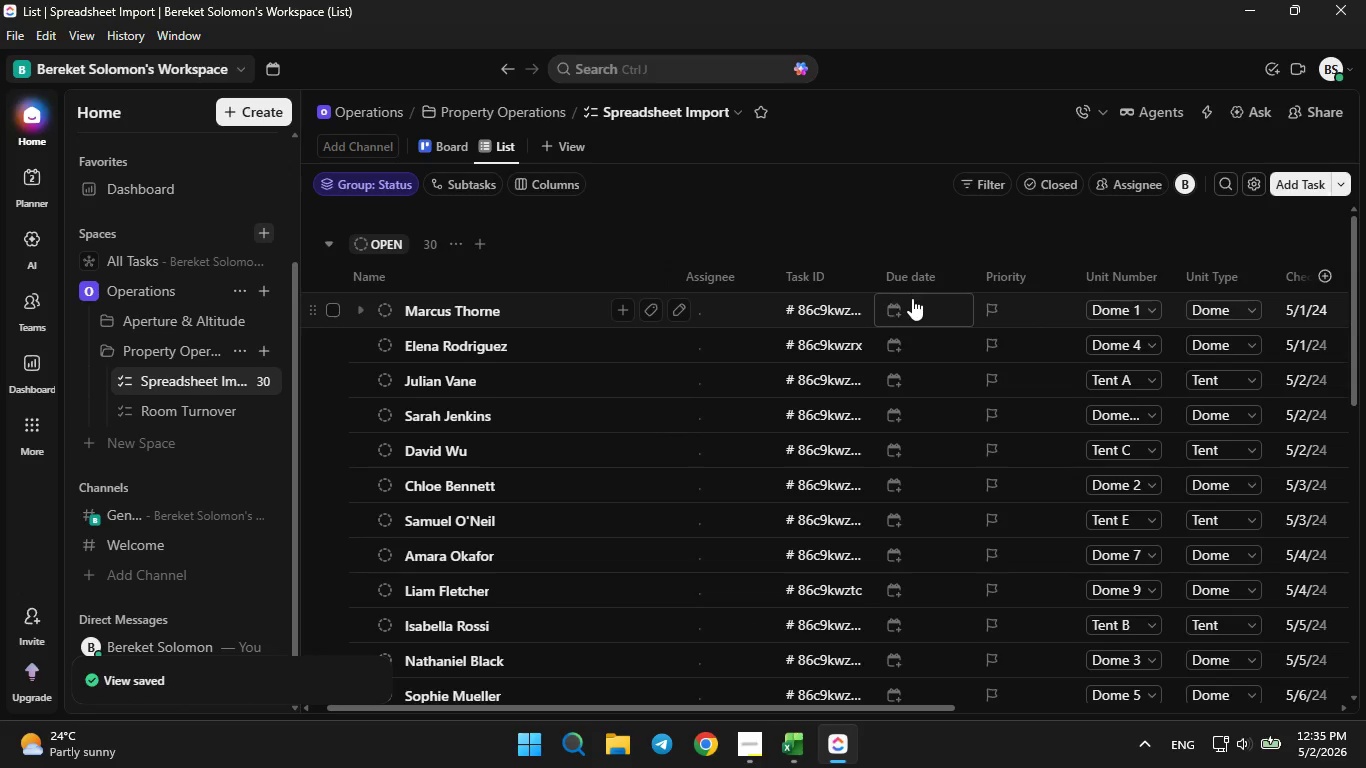 
mouse_move([720, 296])
 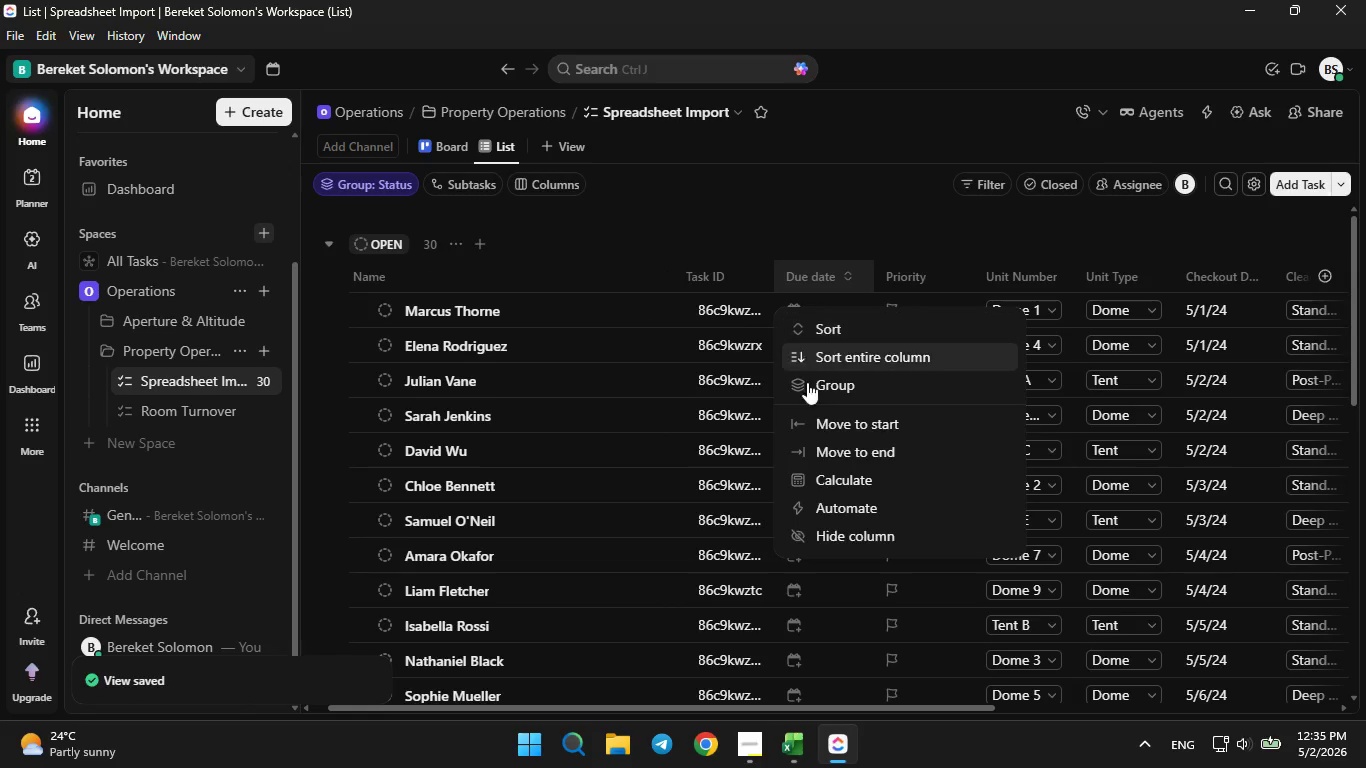 
left_click([831, 530])
 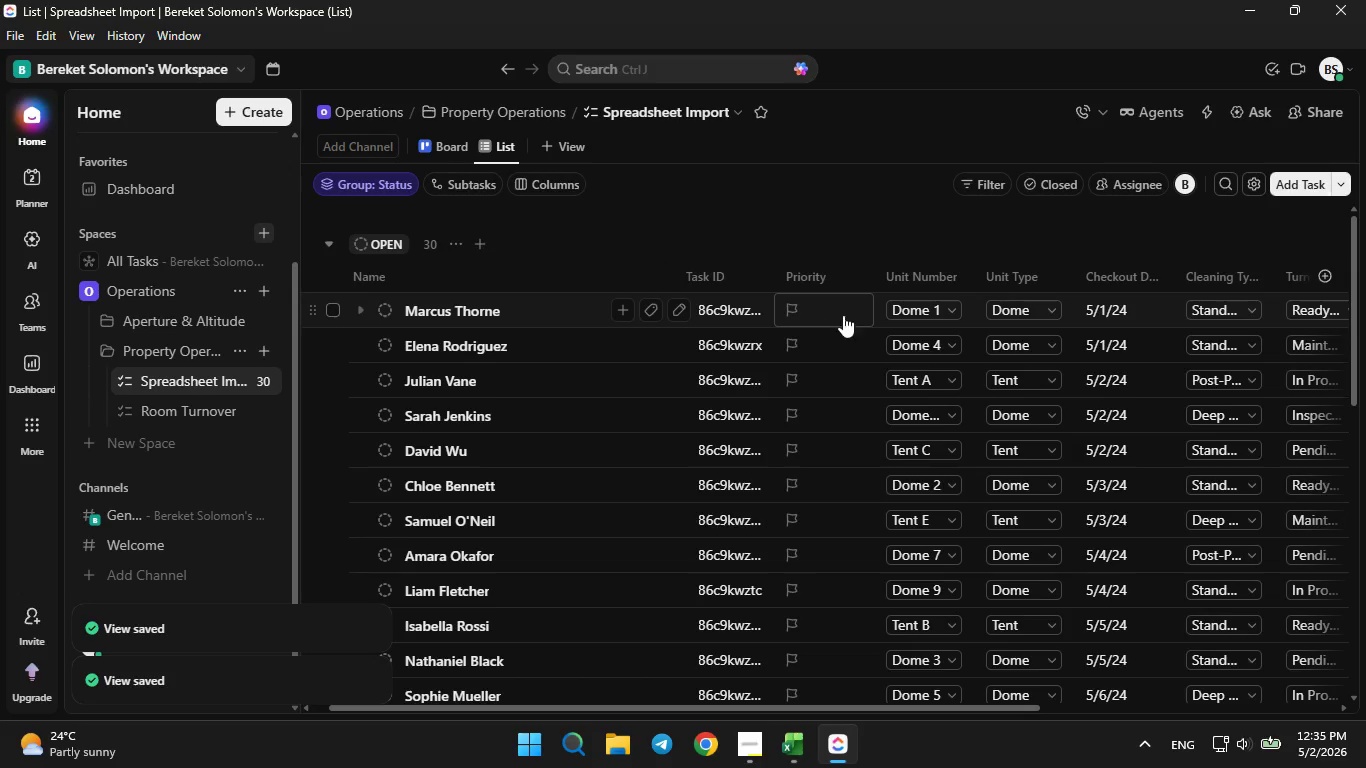 
left_click([909, 270])
 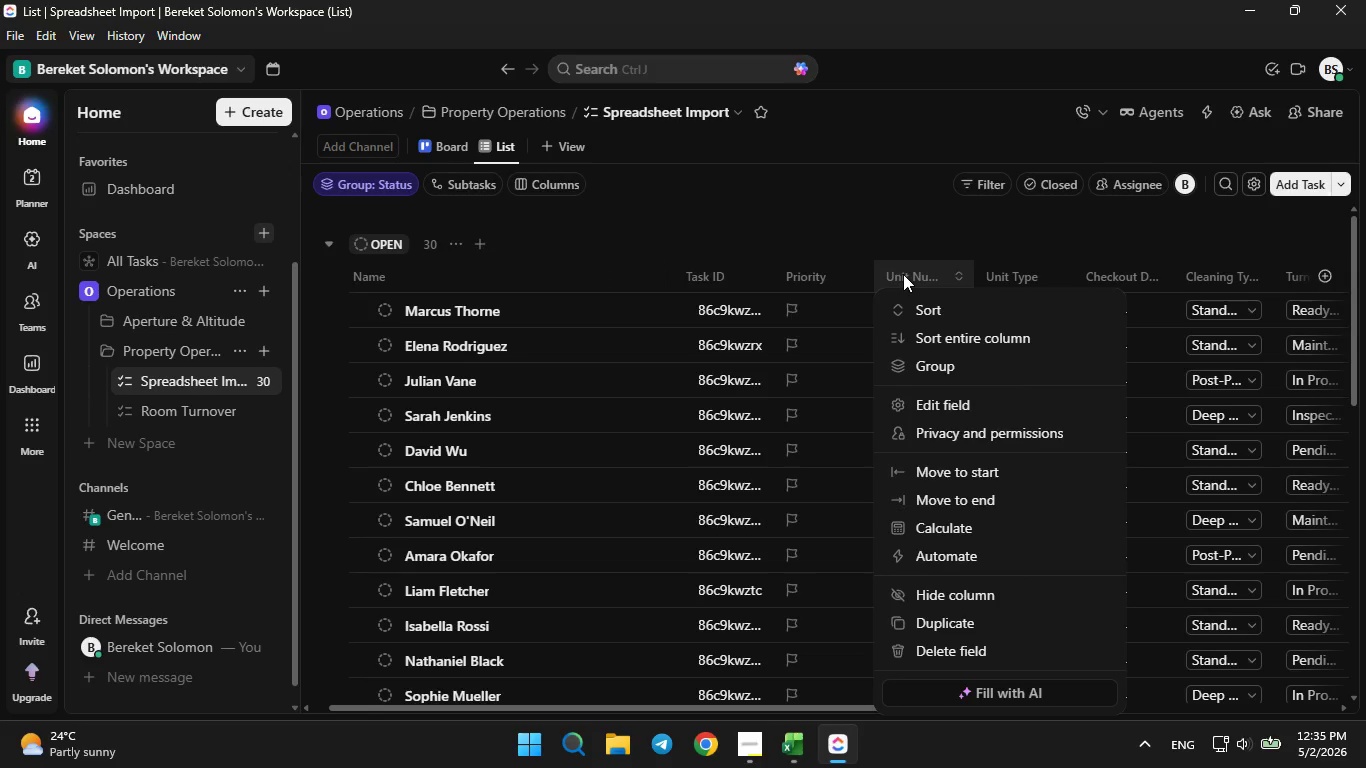 
left_click([903, 274])
 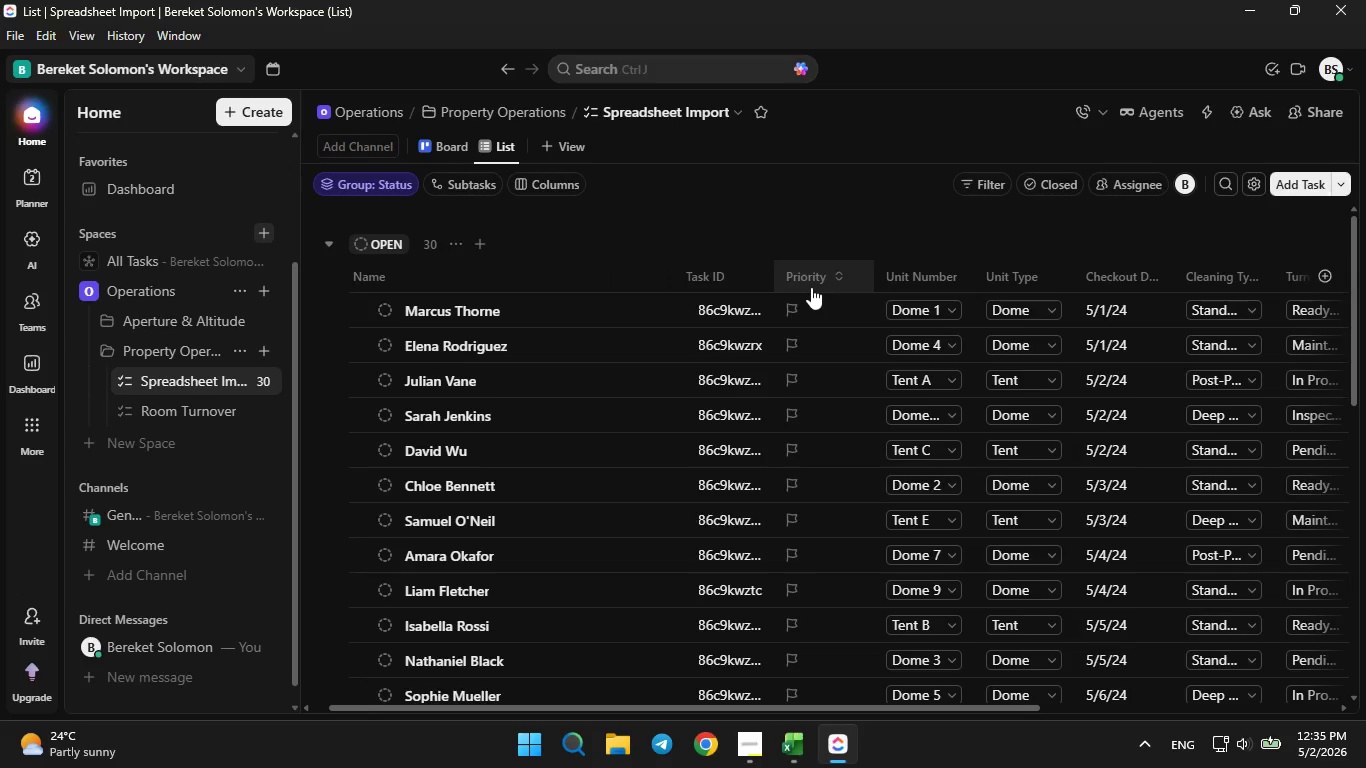 
right_click([811, 287])
 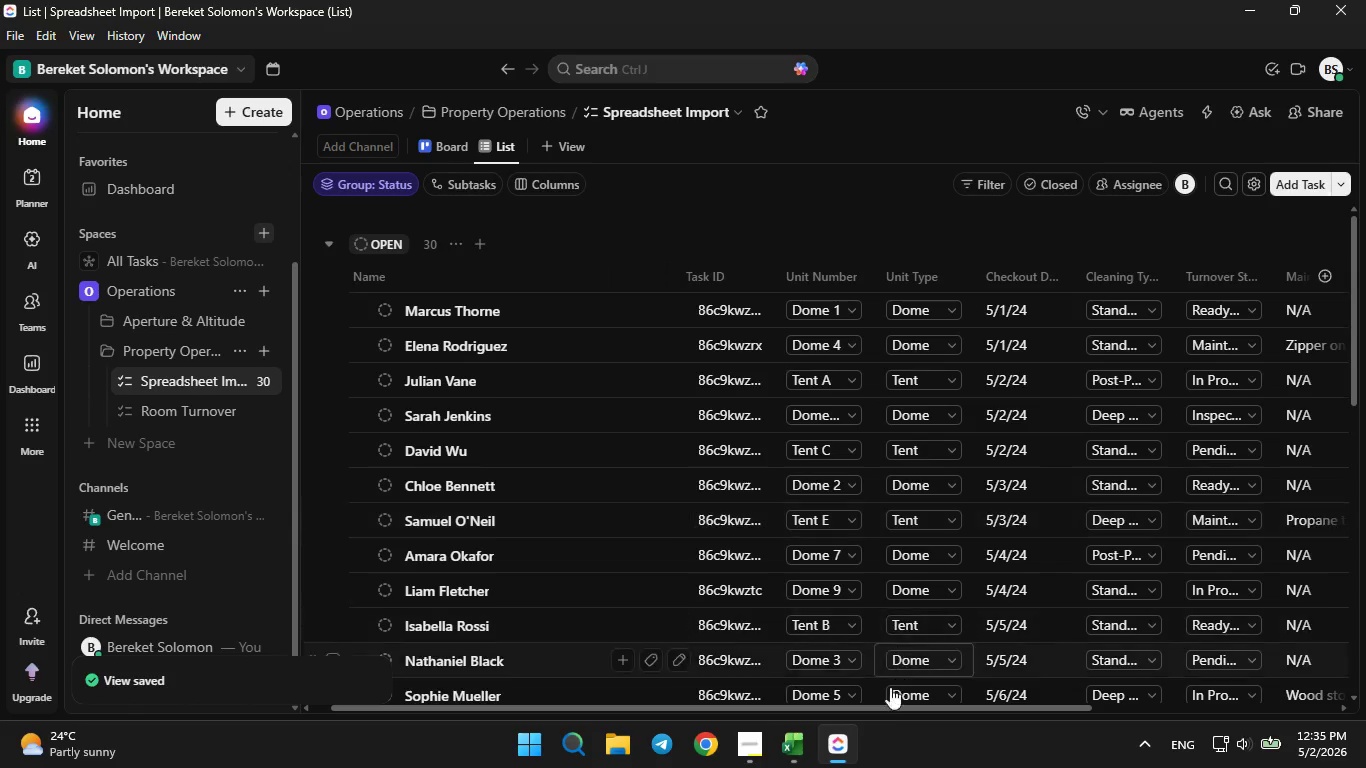 
wait(5.09)
 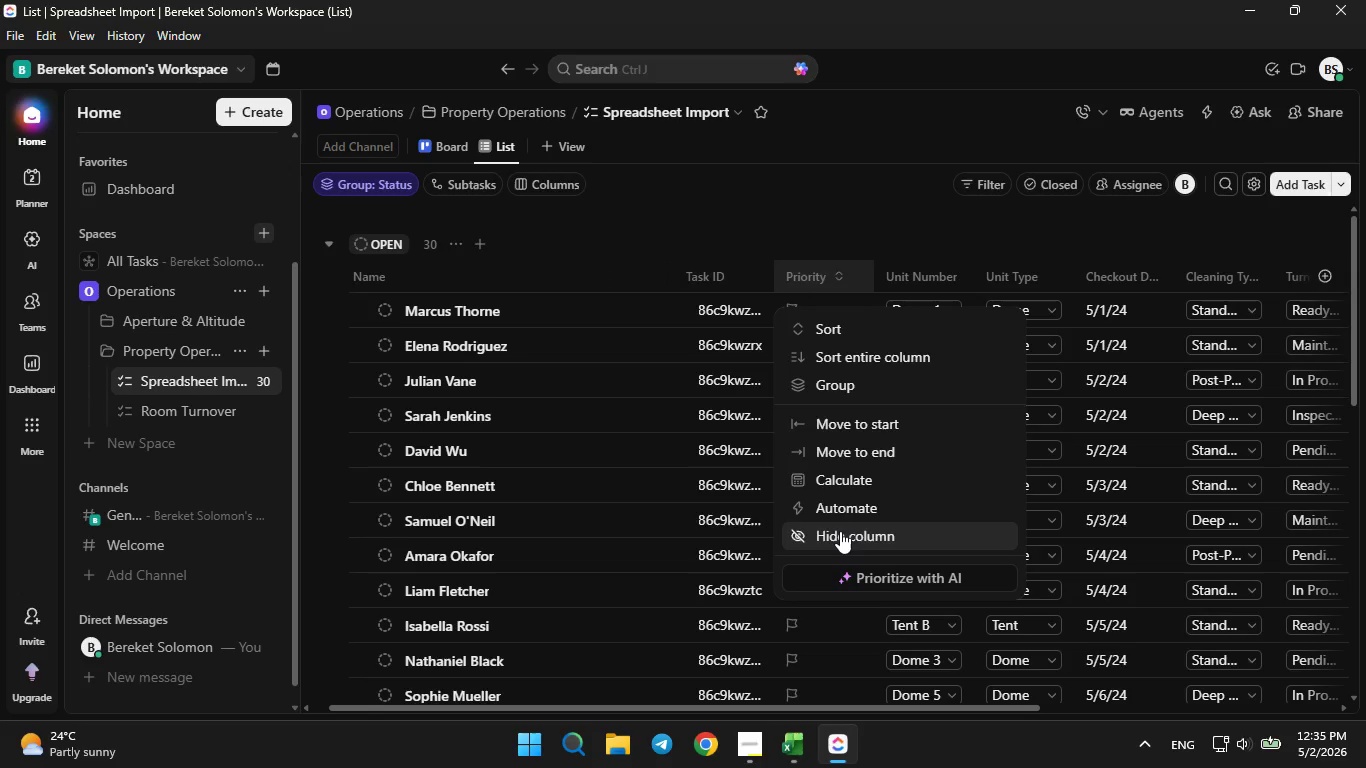 
left_click_drag(start_coordinate=[871, 710], to_coordinate=[1137, 695])
 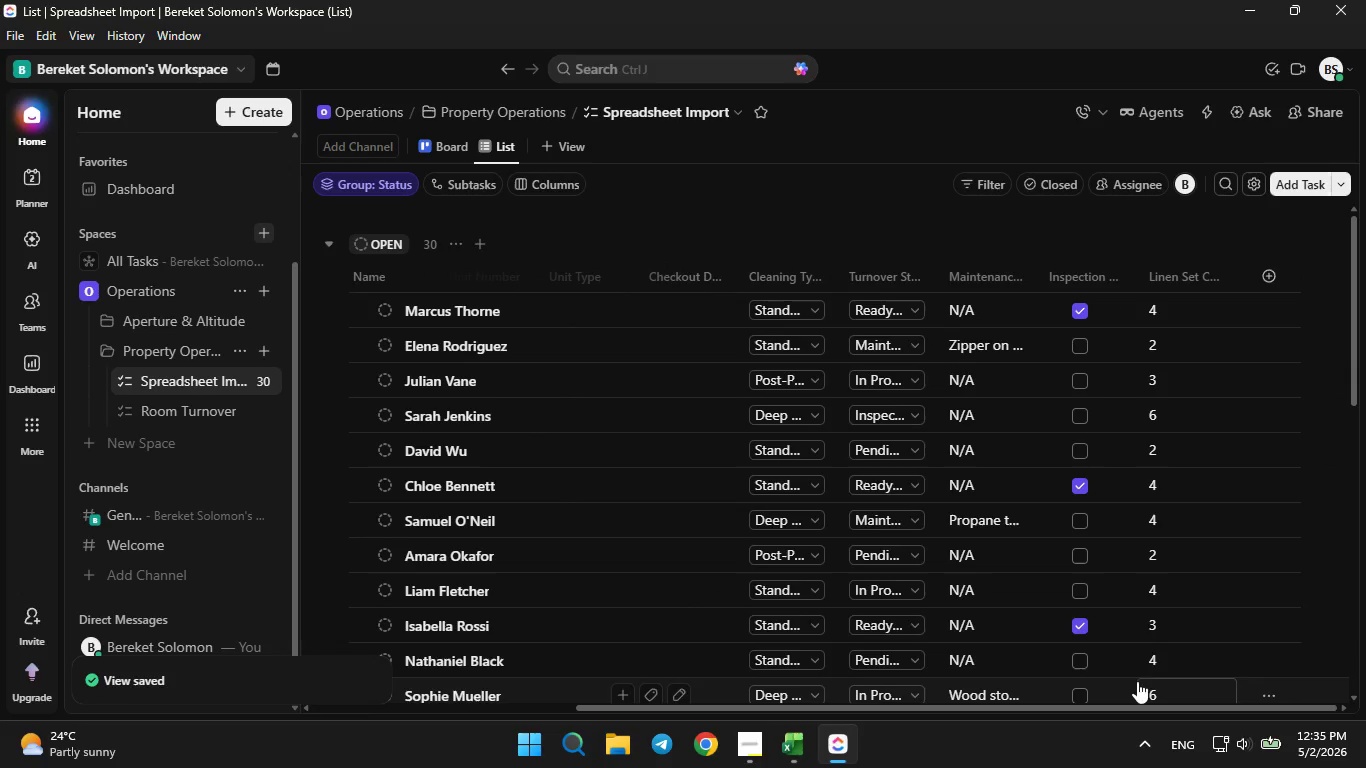 
left_click([1137, 695])
 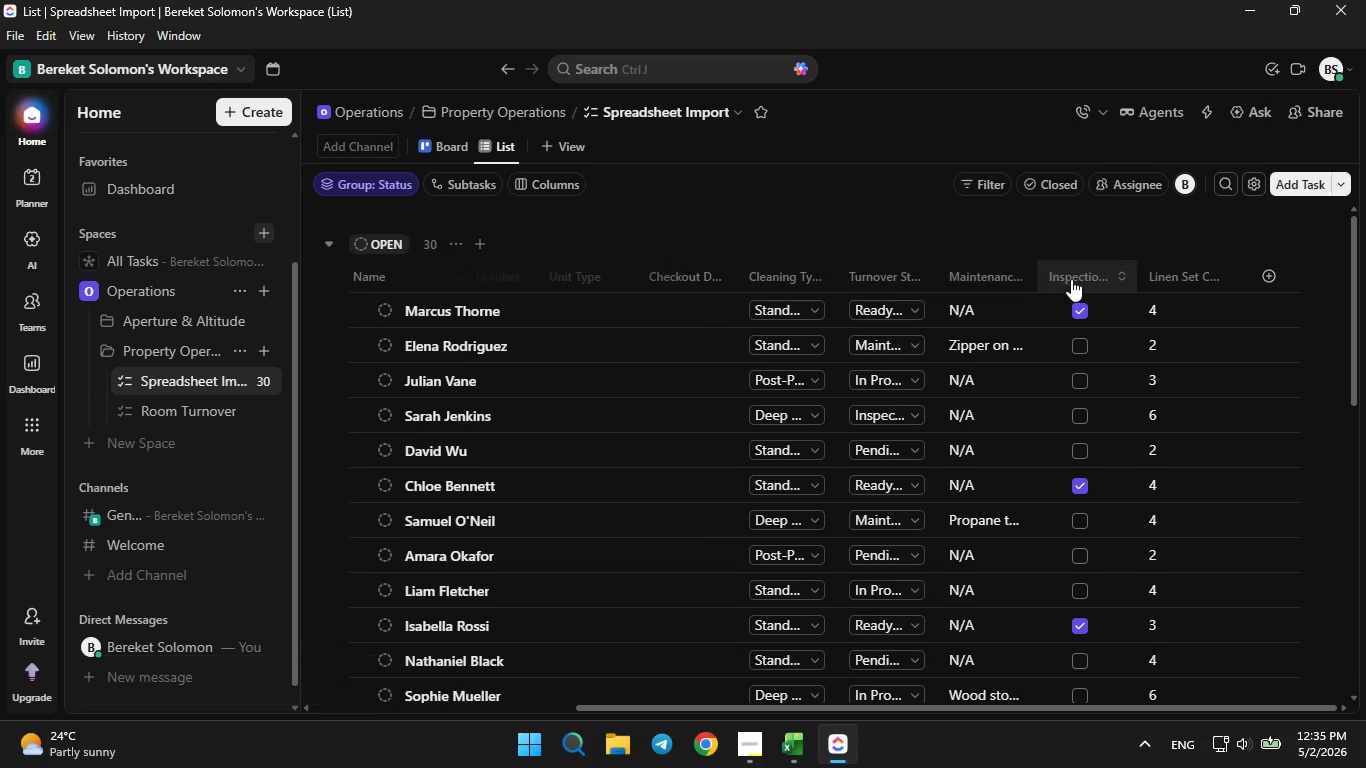 
left_click_drag(start_coordinate=[1071, 279], to_coordinate=[1172, 272])
 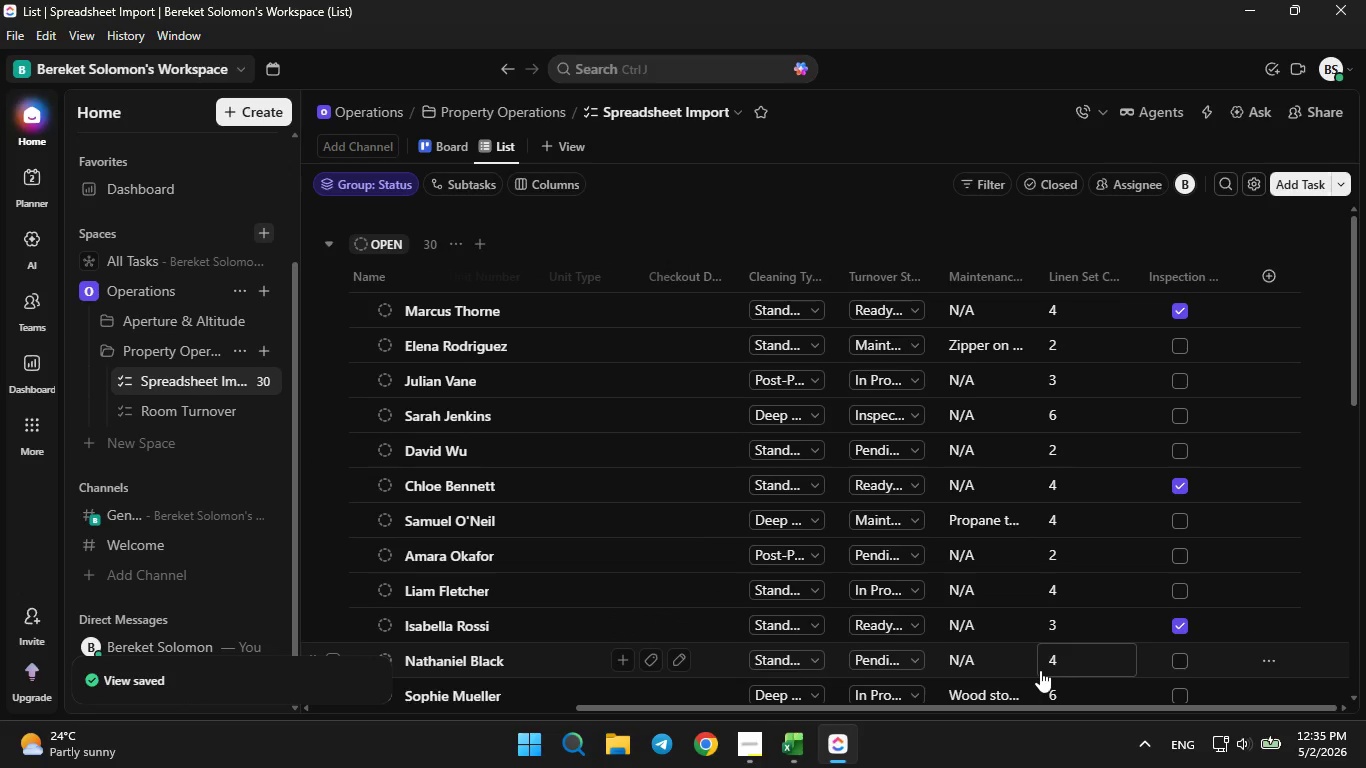 
left_click_drag(start_coordinate=[1028, 709], to_coordinate=[781, 734])
 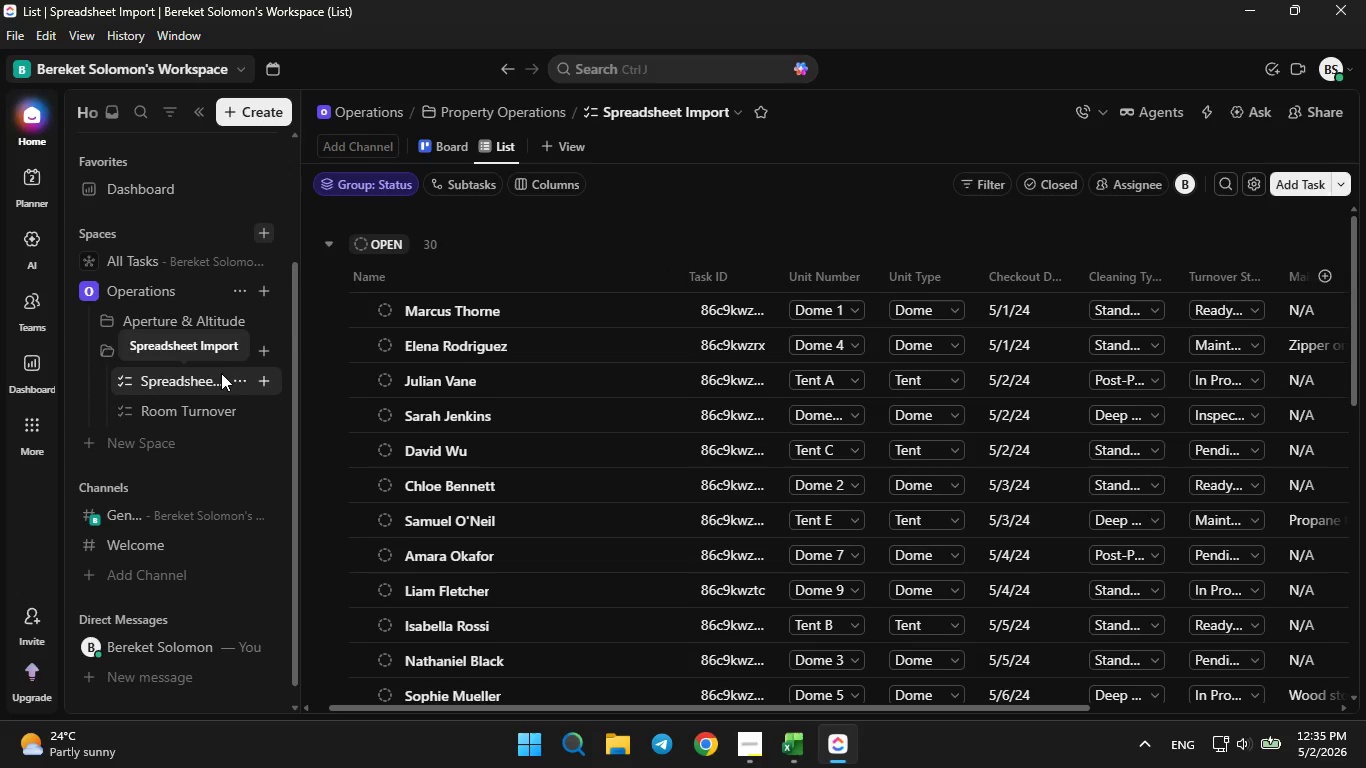 
wait(10.2)
 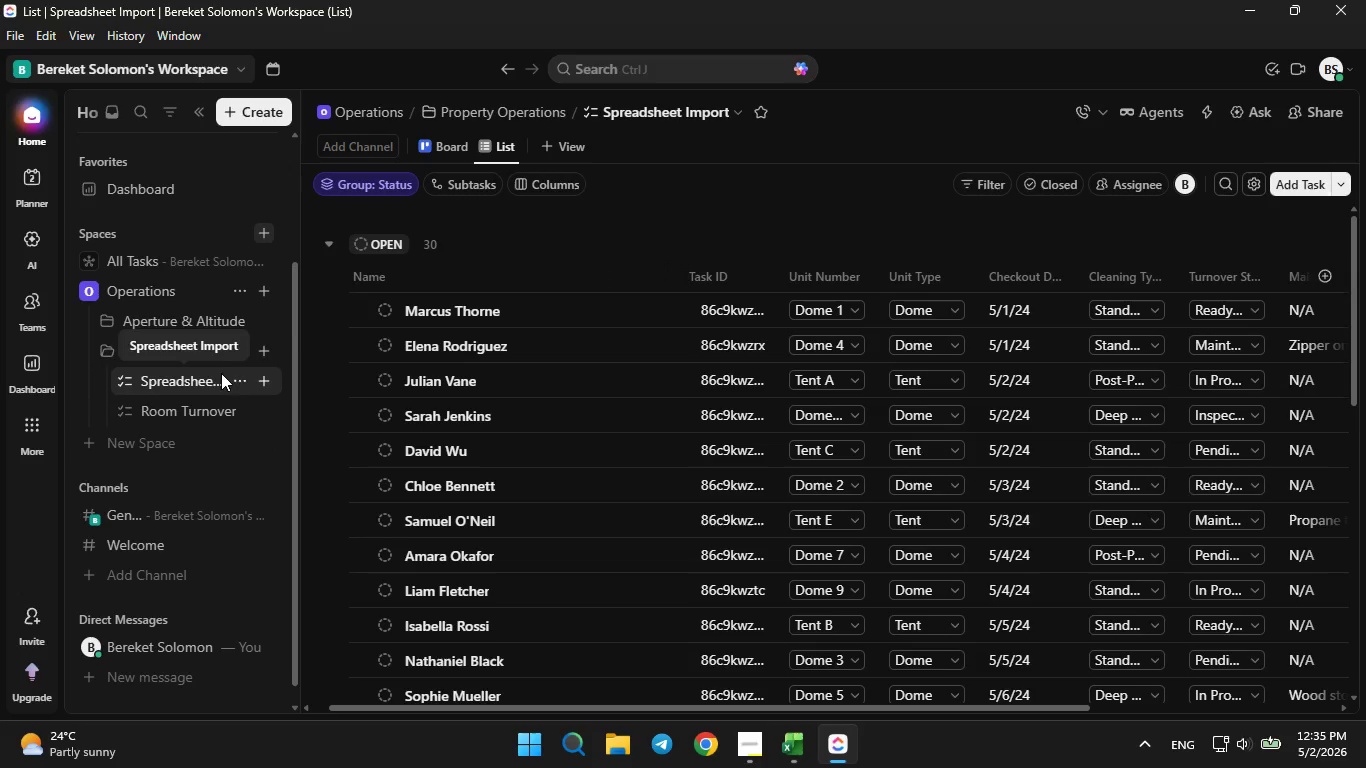 
left_click([448, 142])
 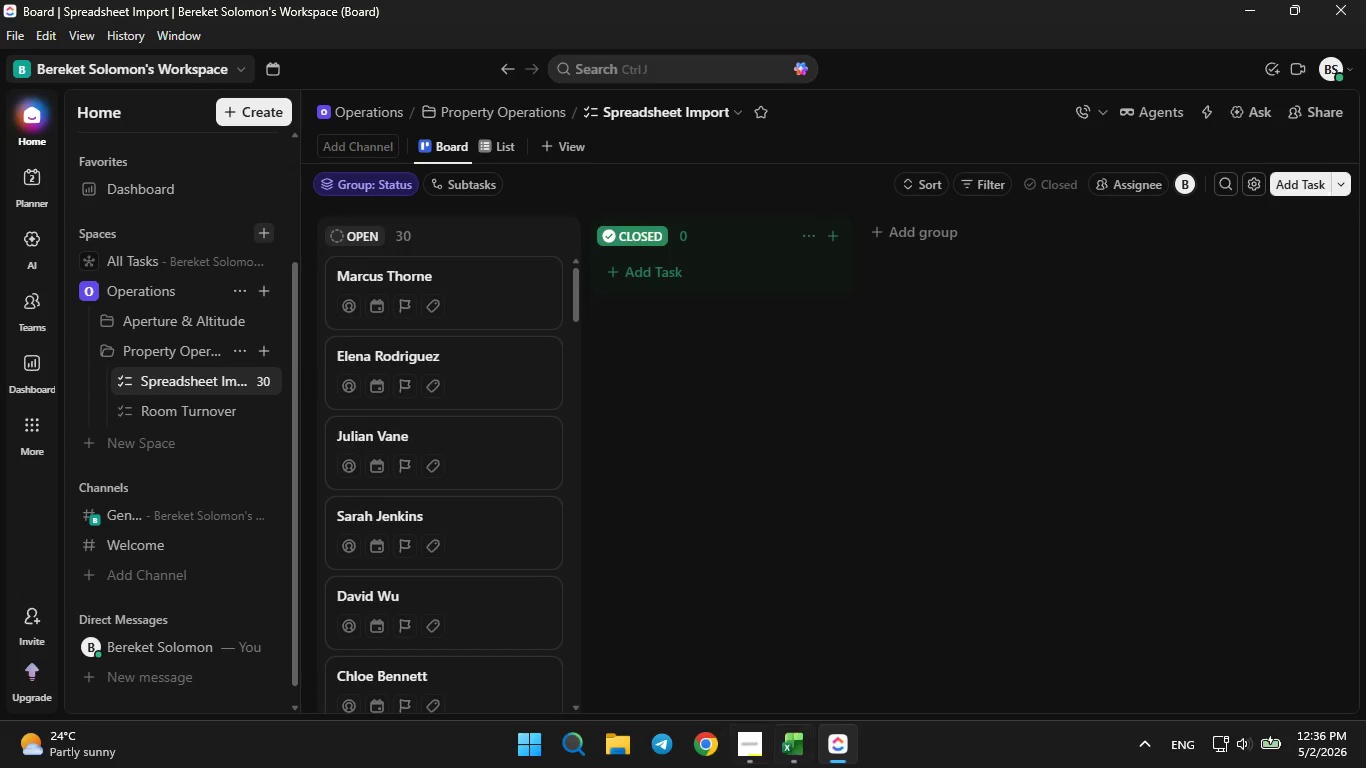 
left_click([761, 755])